 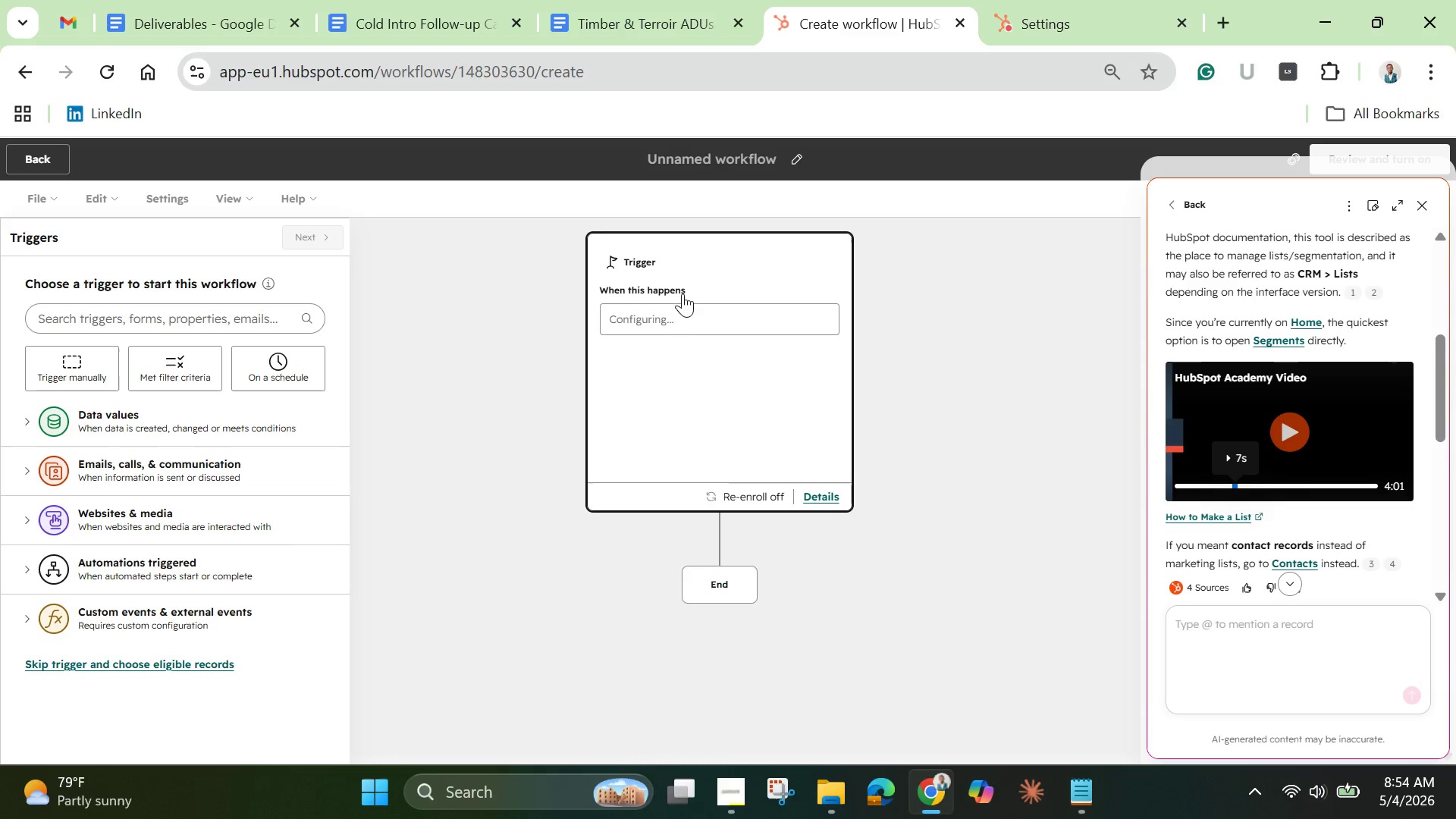 
left_click([679, 312])
 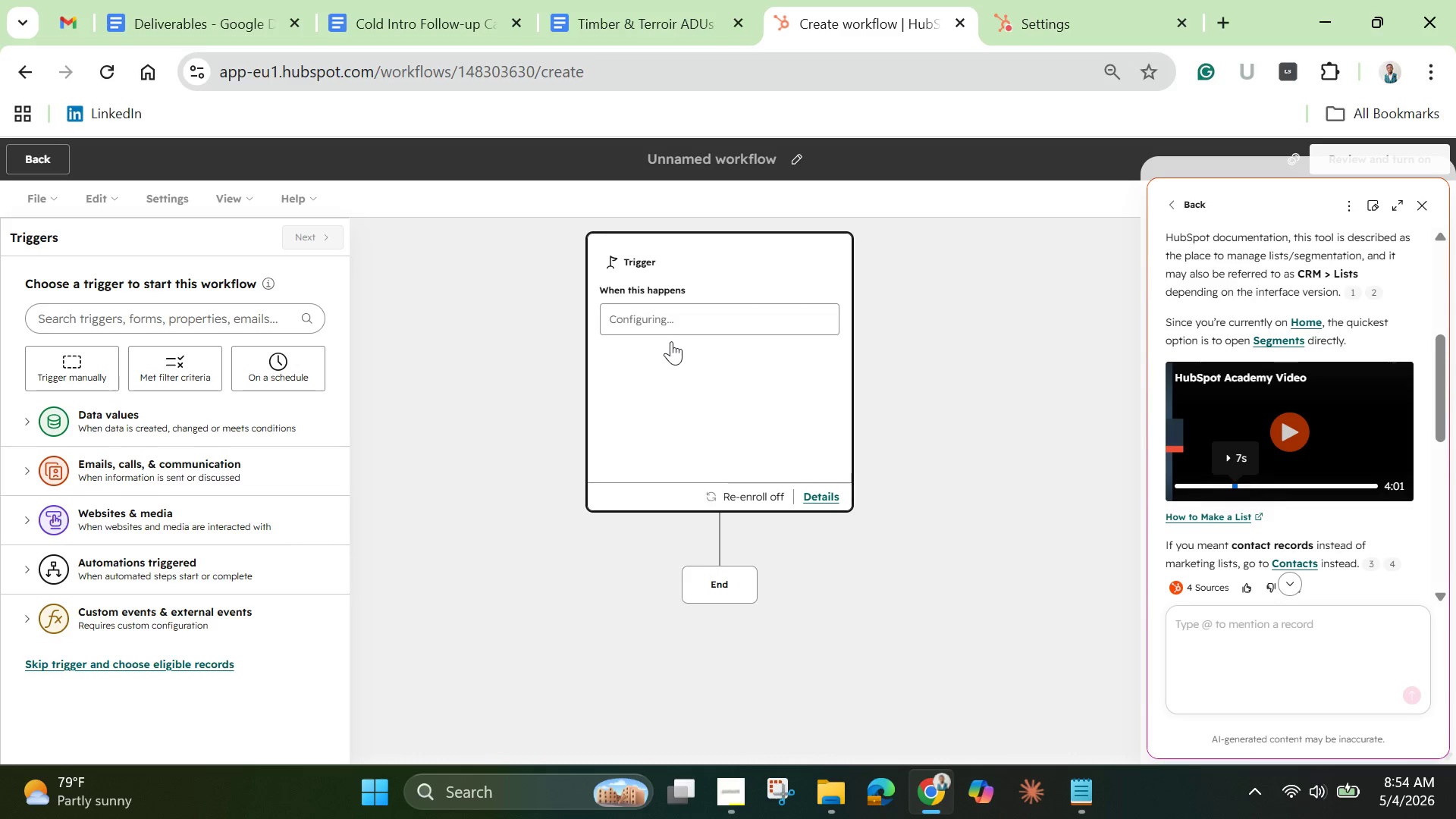 
left_click([670, 337])
 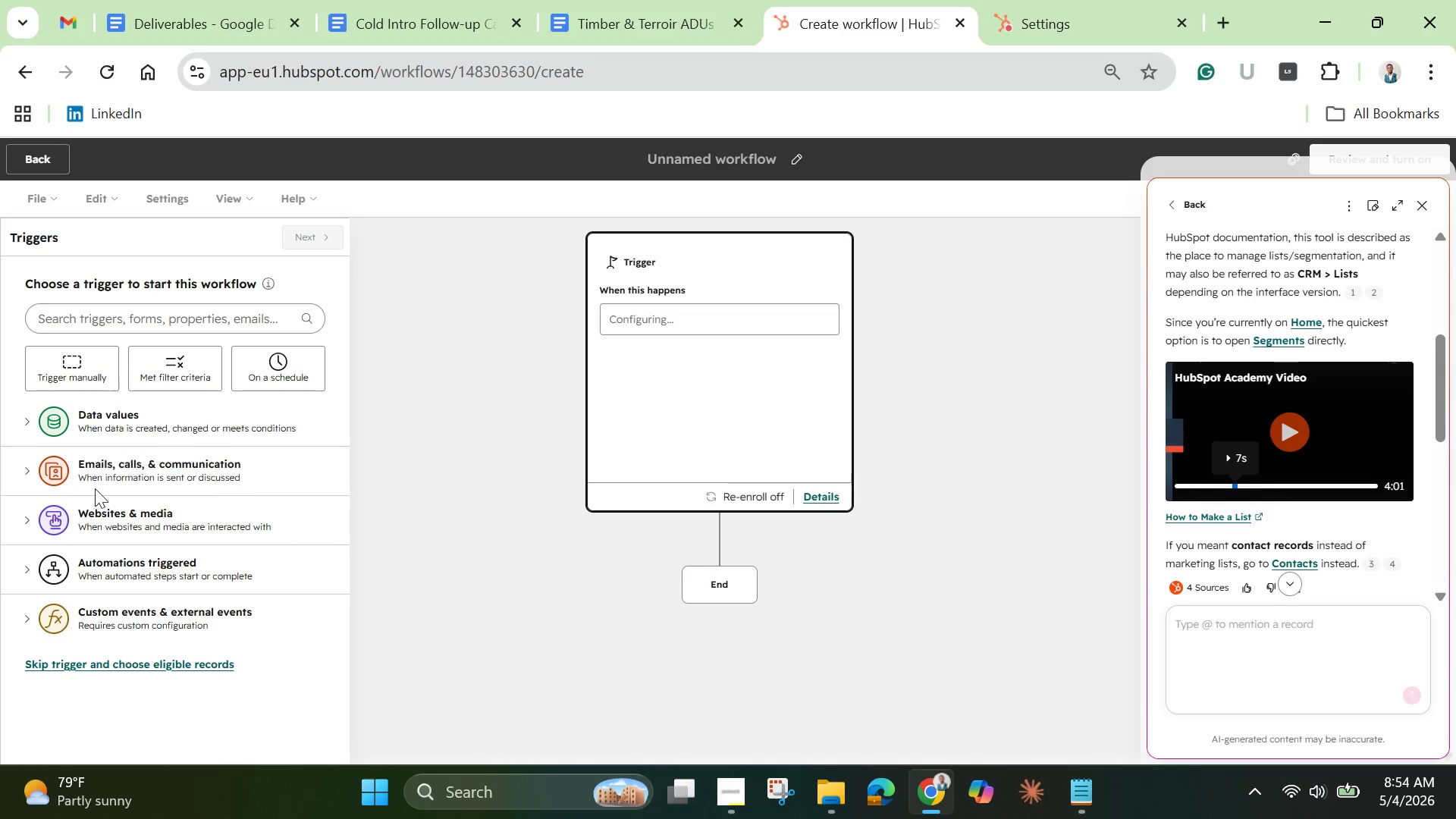 
wait(9.03)
 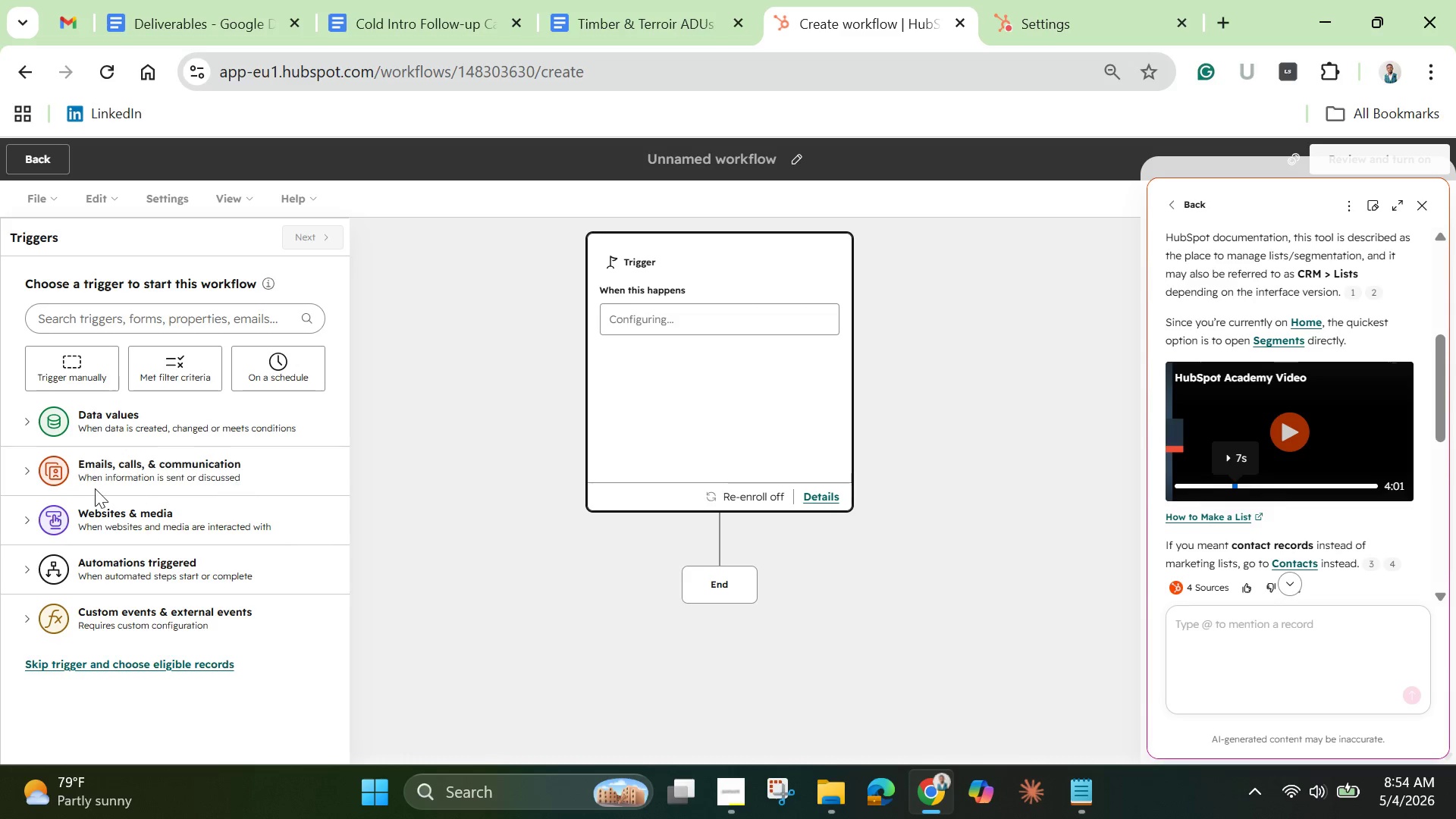 
left_click([104, 318])
 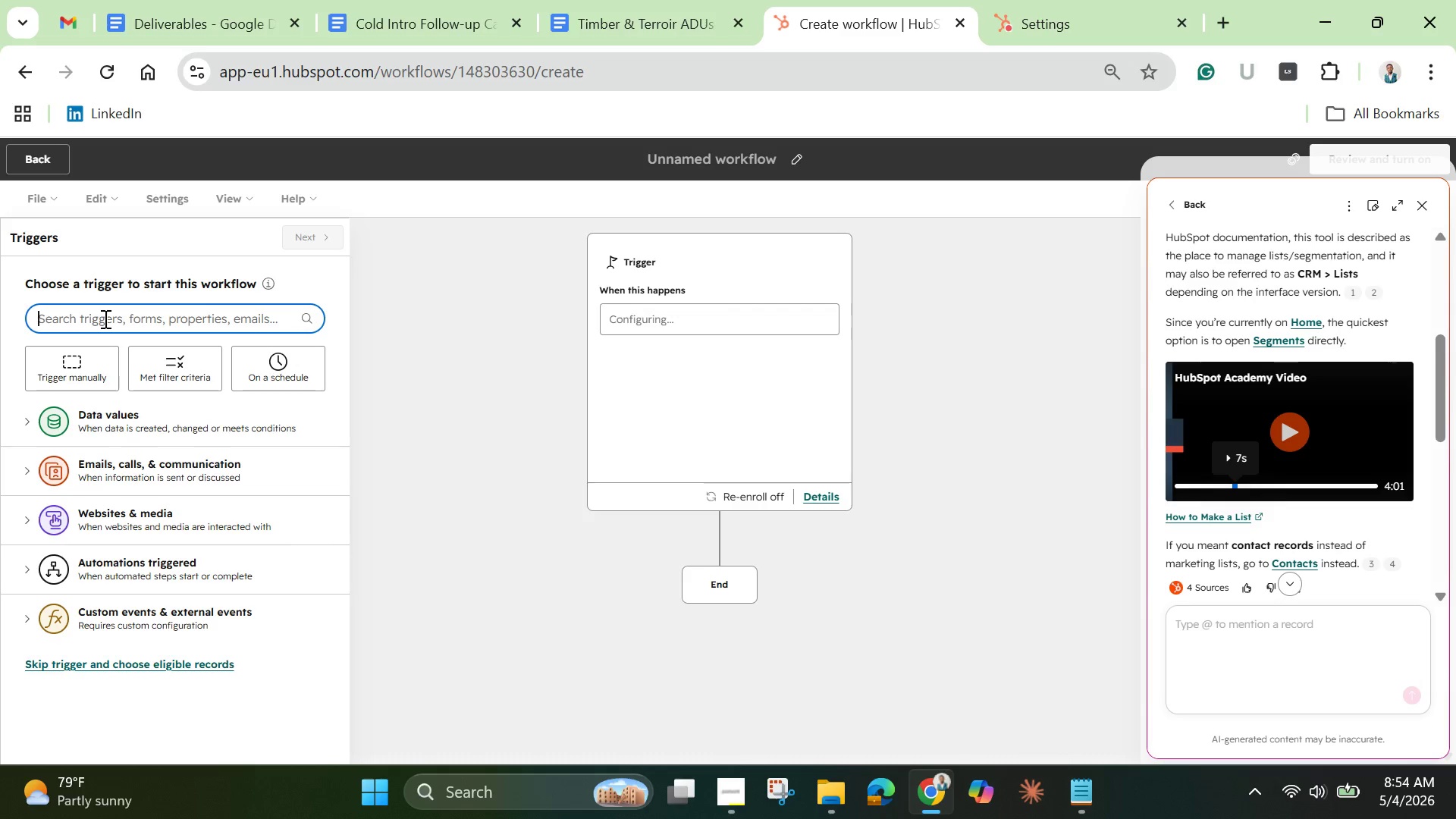 
type(list )
 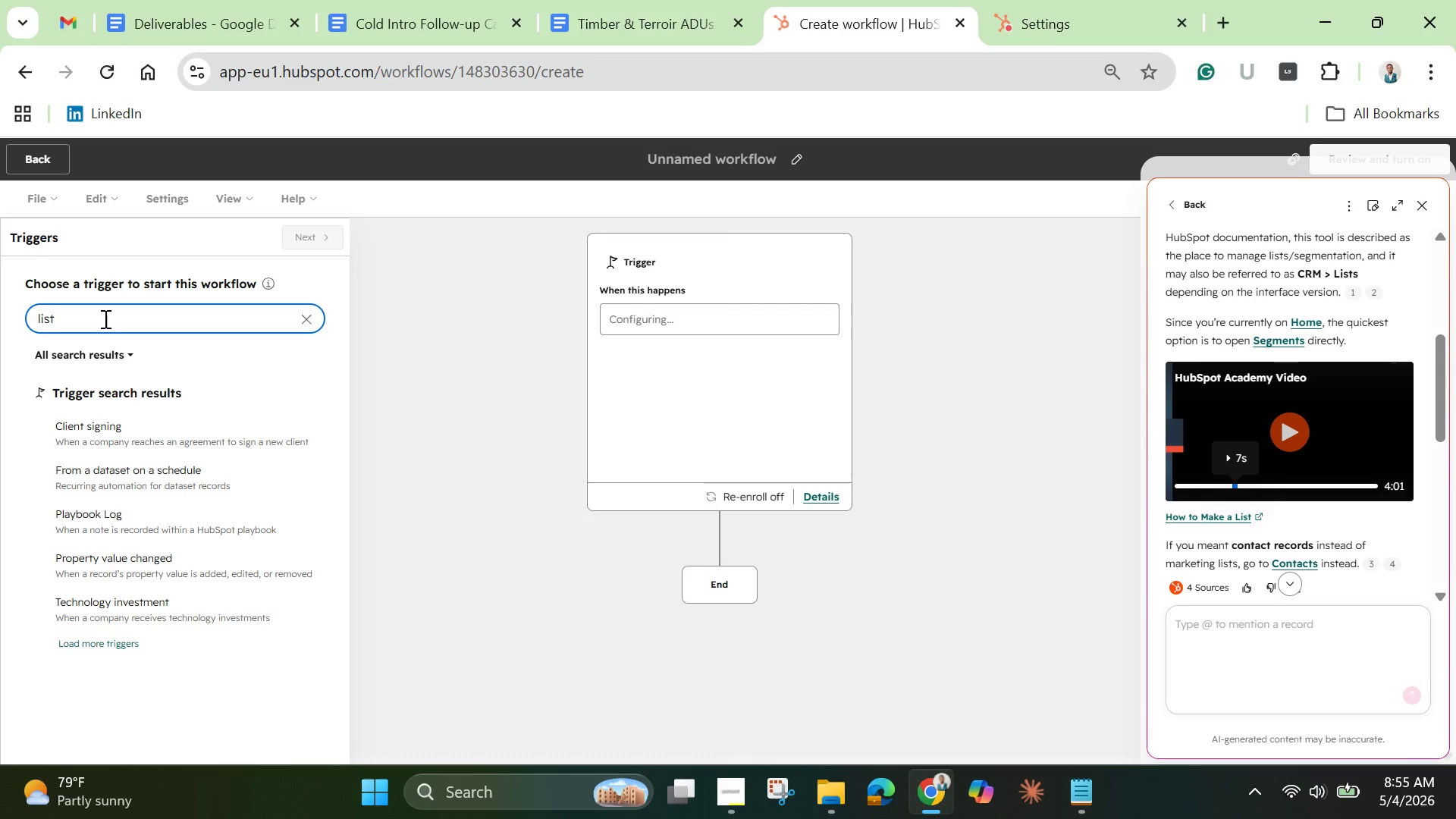 
wait(5.44)
 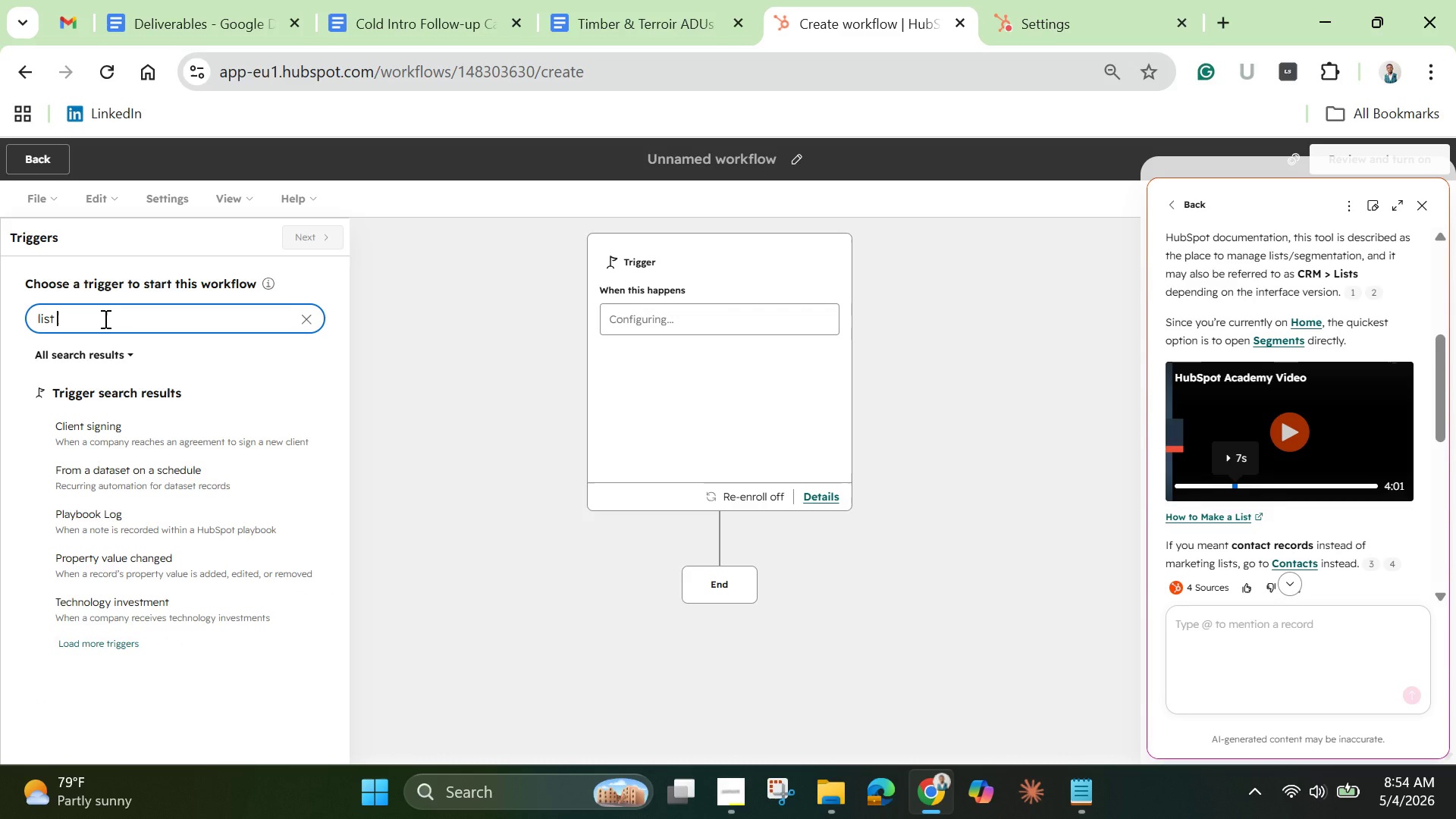 
type(meme)
key(Backspace)
type(bers)
 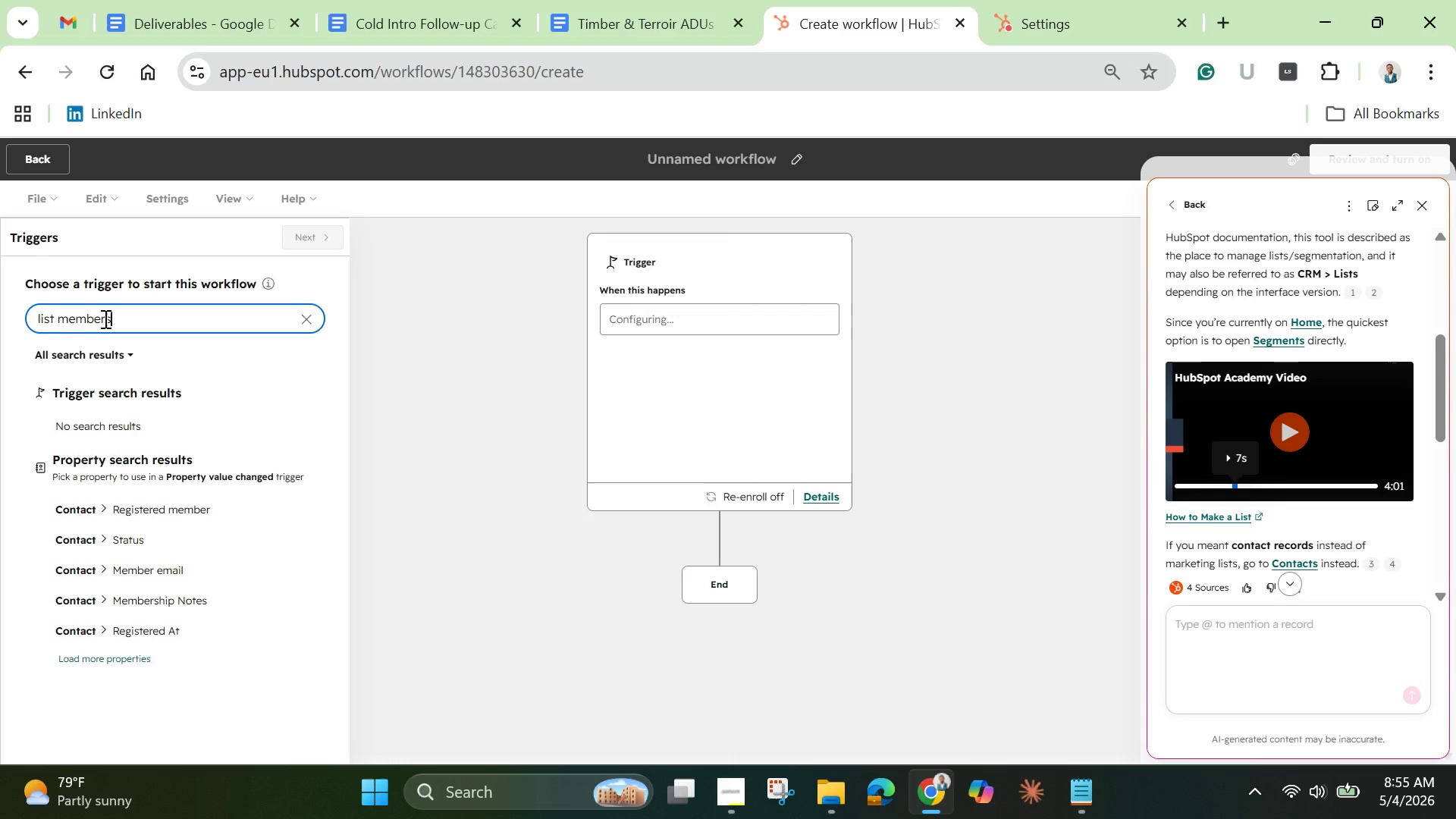 
type(hip)
 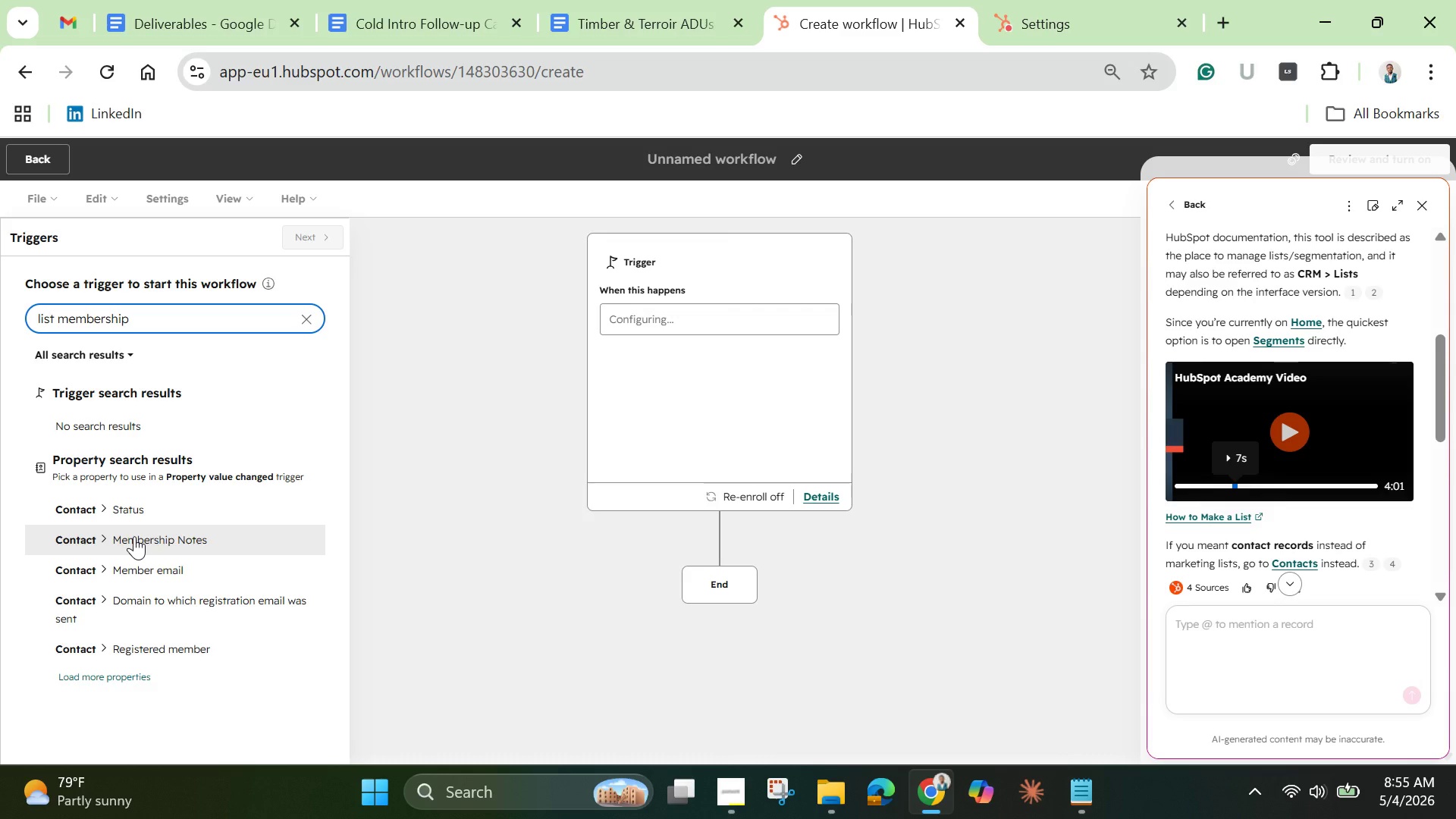 
wait(15.31)
 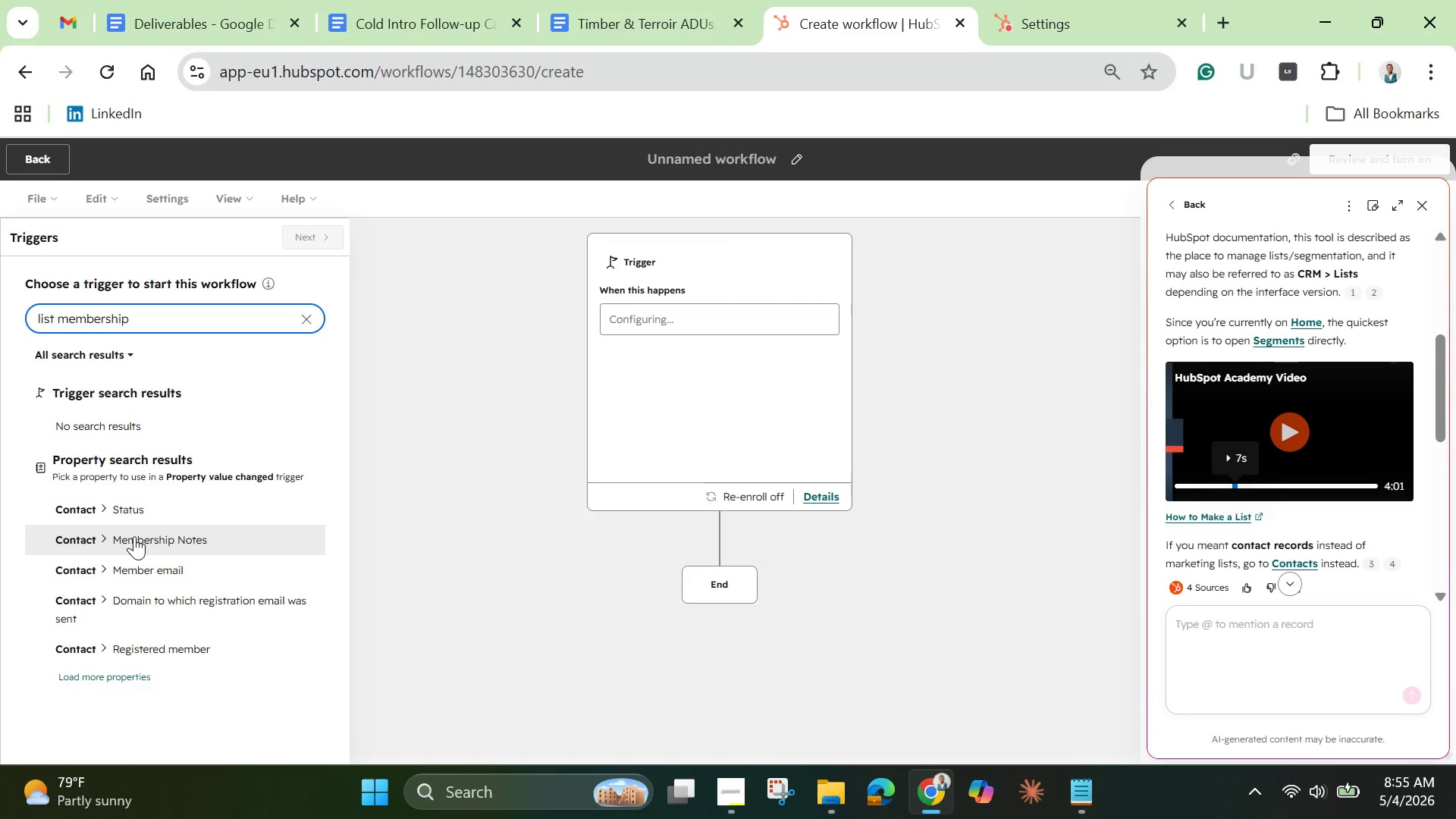 
left_click([427, 388])
 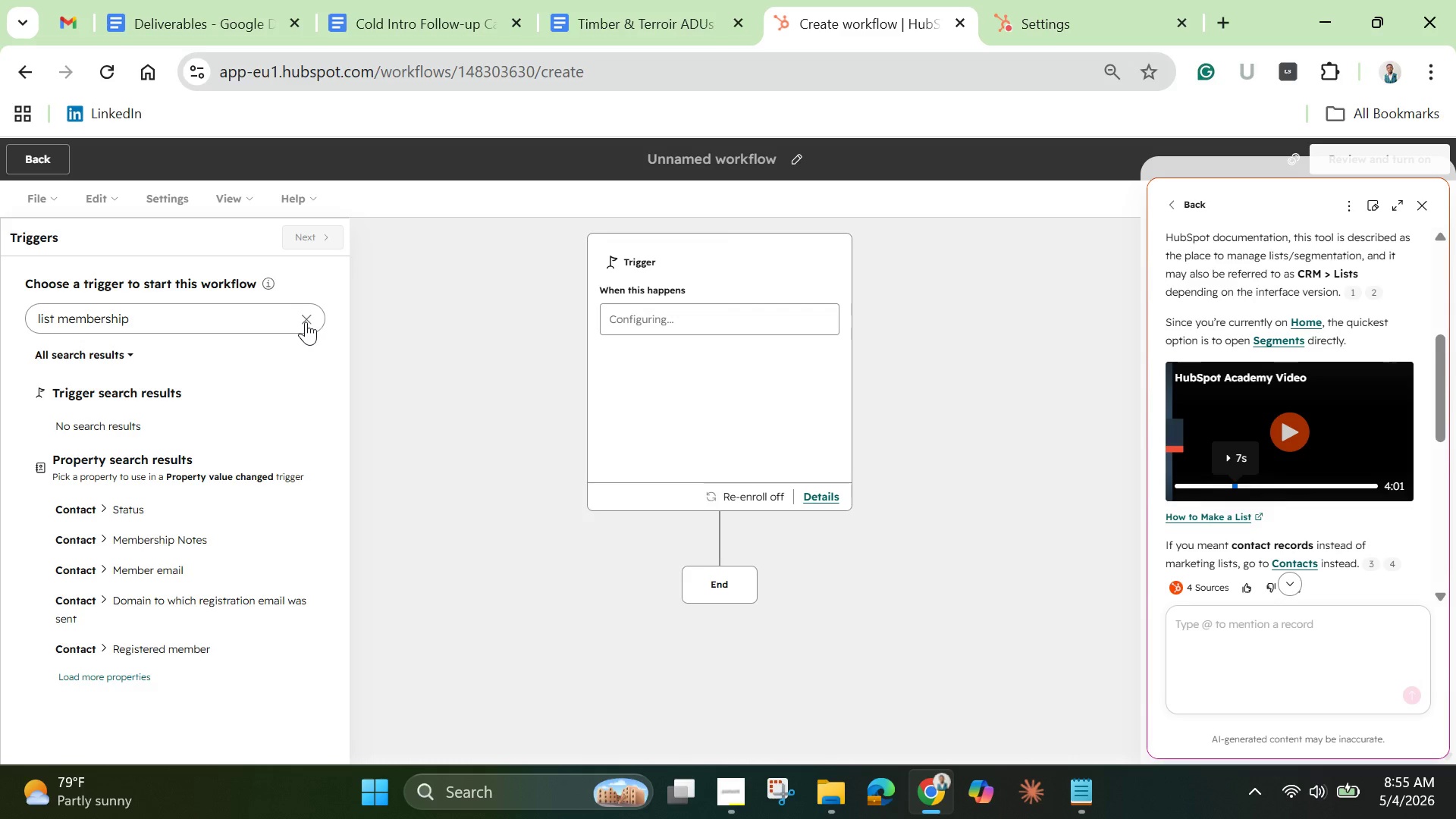 
left_click([306, 322])
 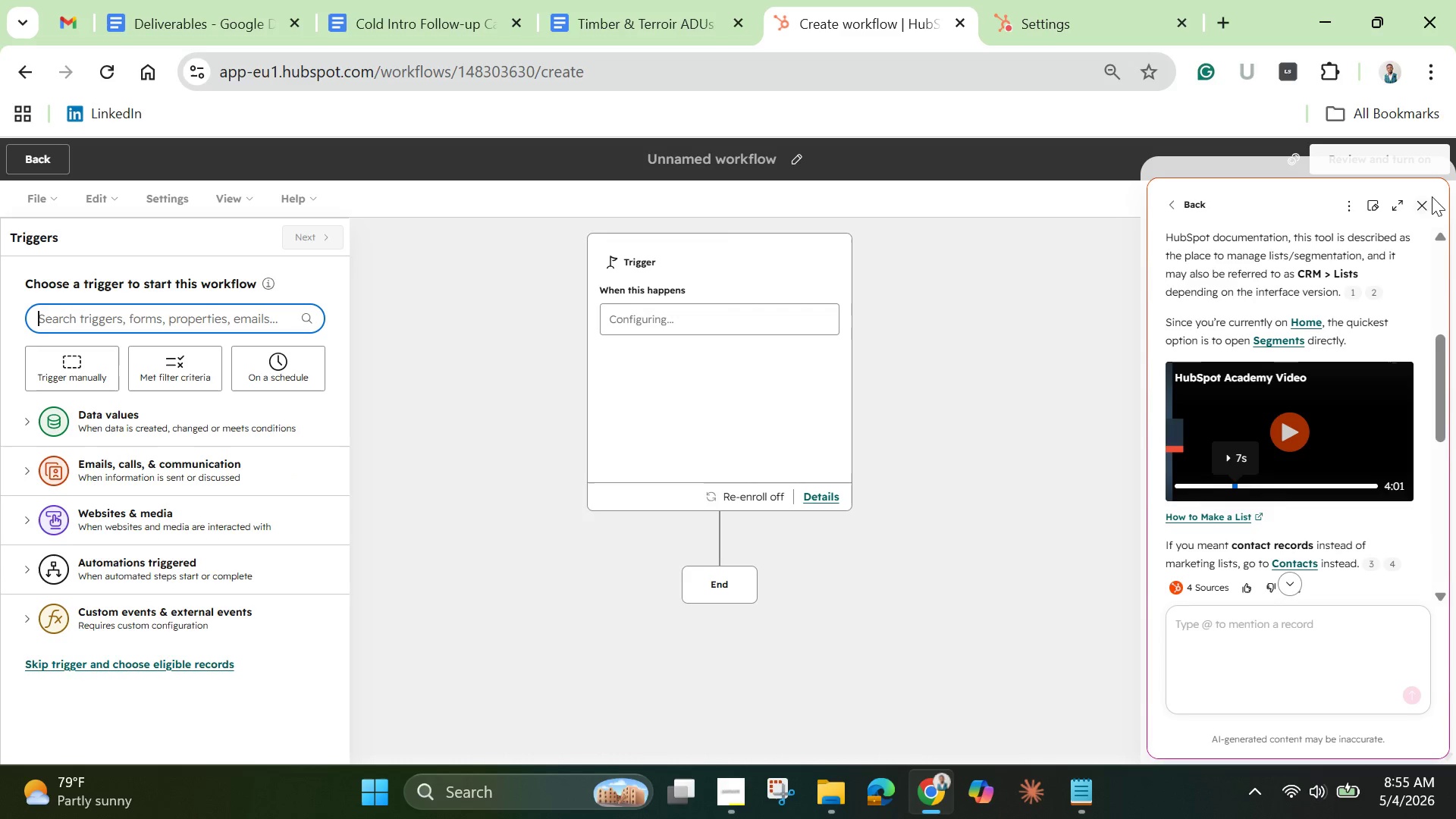 
left_click([1429, 197])
 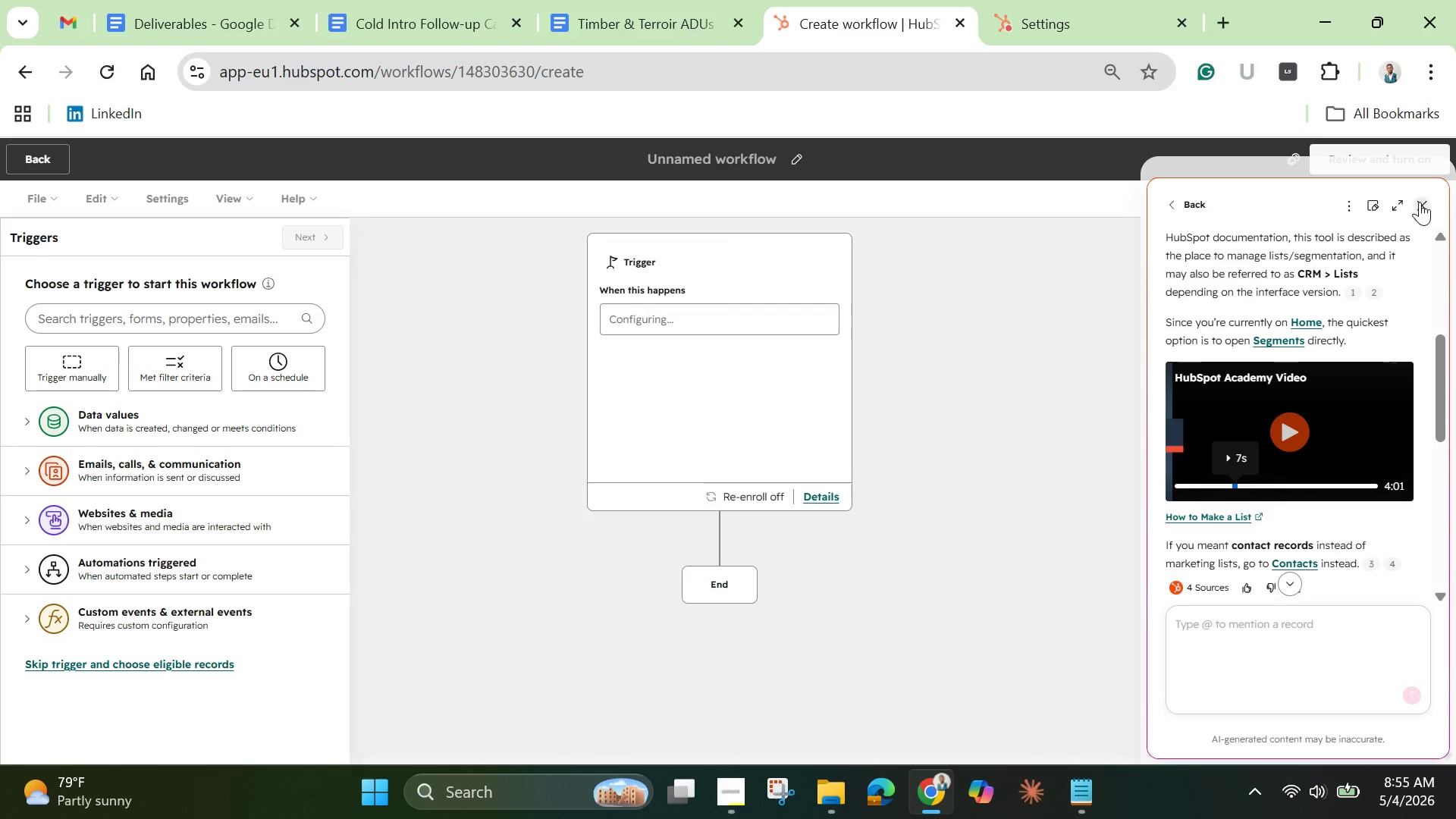 
left_click([1417, 203])
 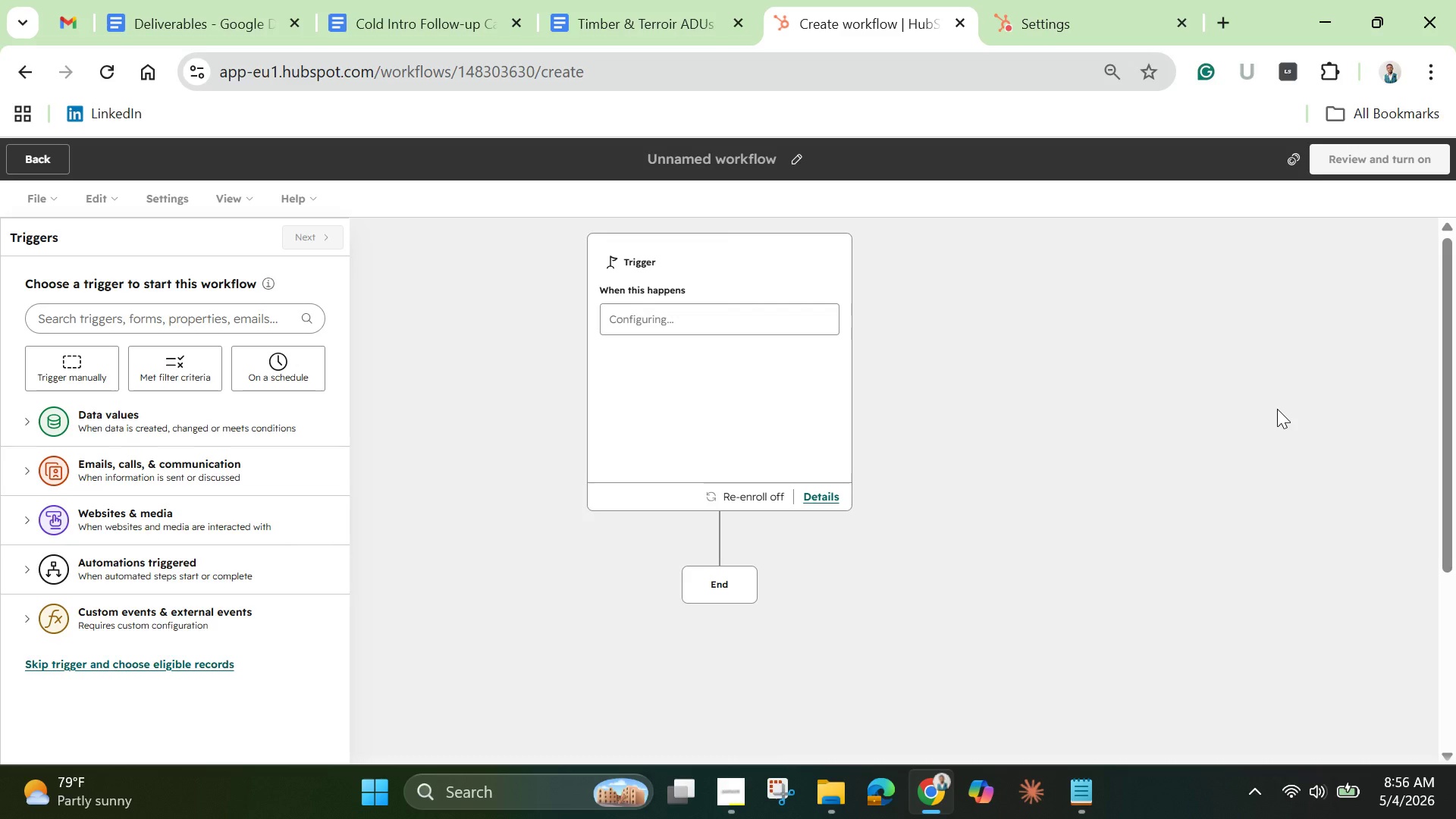 
wait(59.88)
 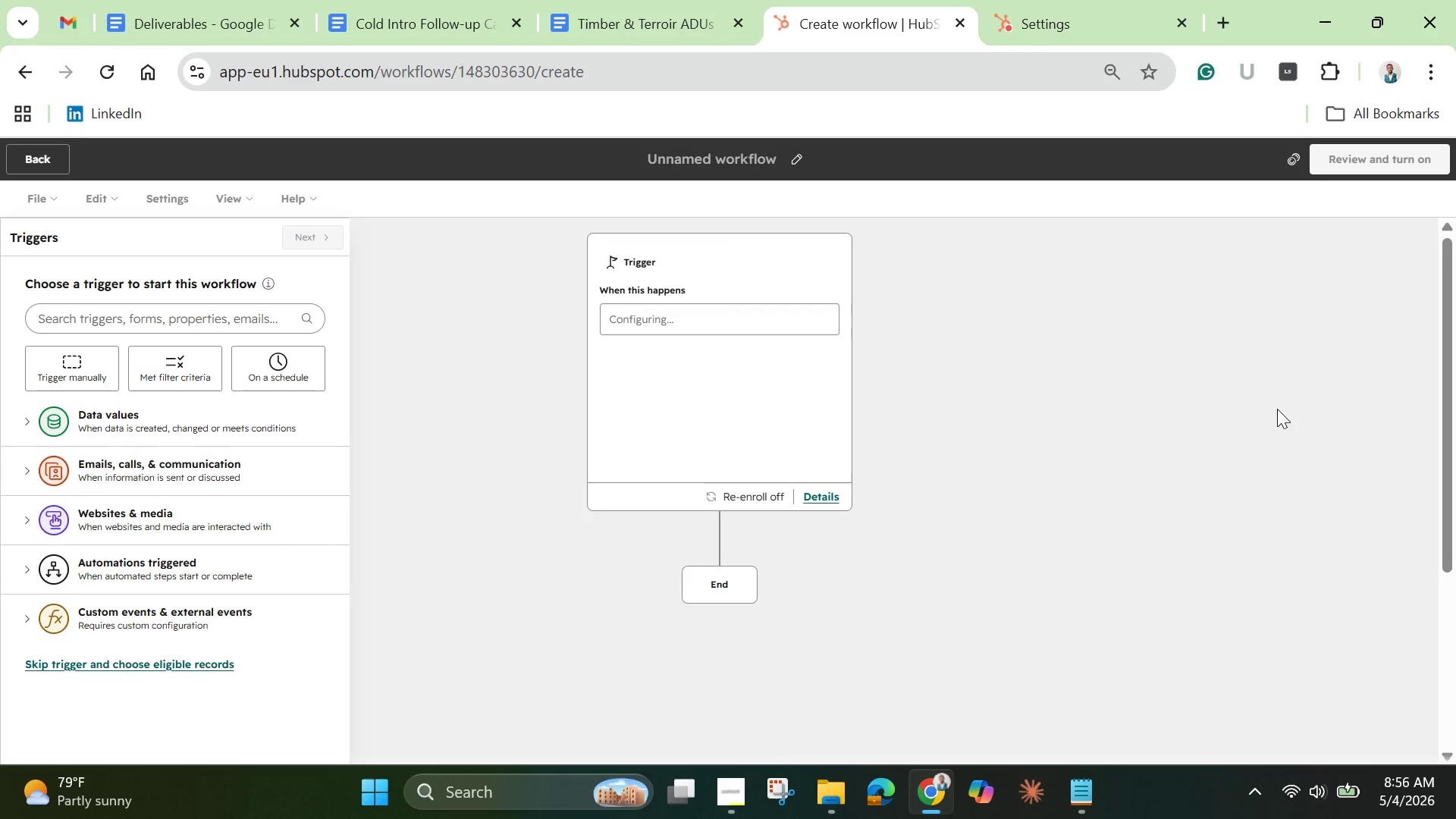 
left_click([151, 419])
 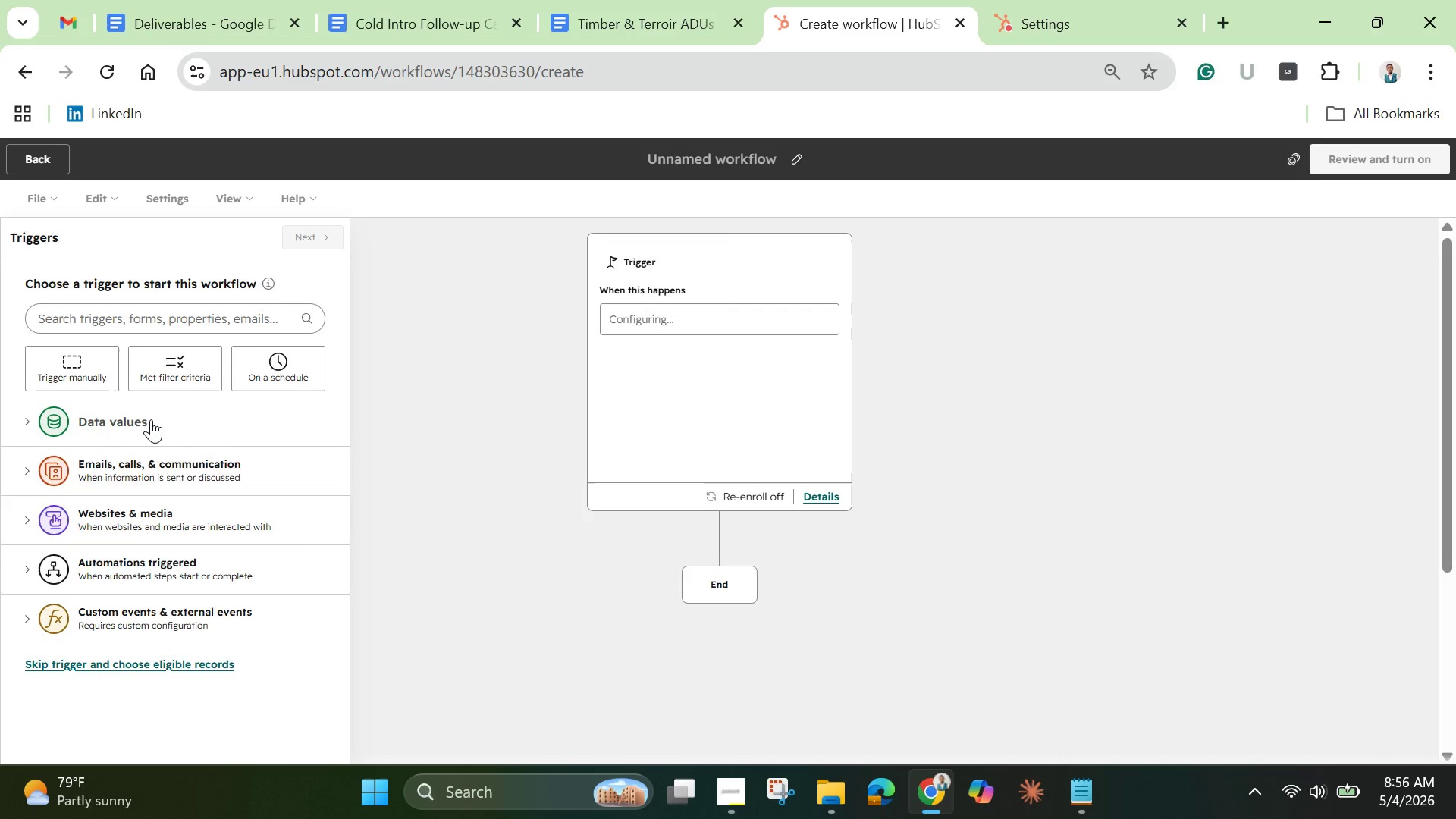 
mouse_move([166, 432])
 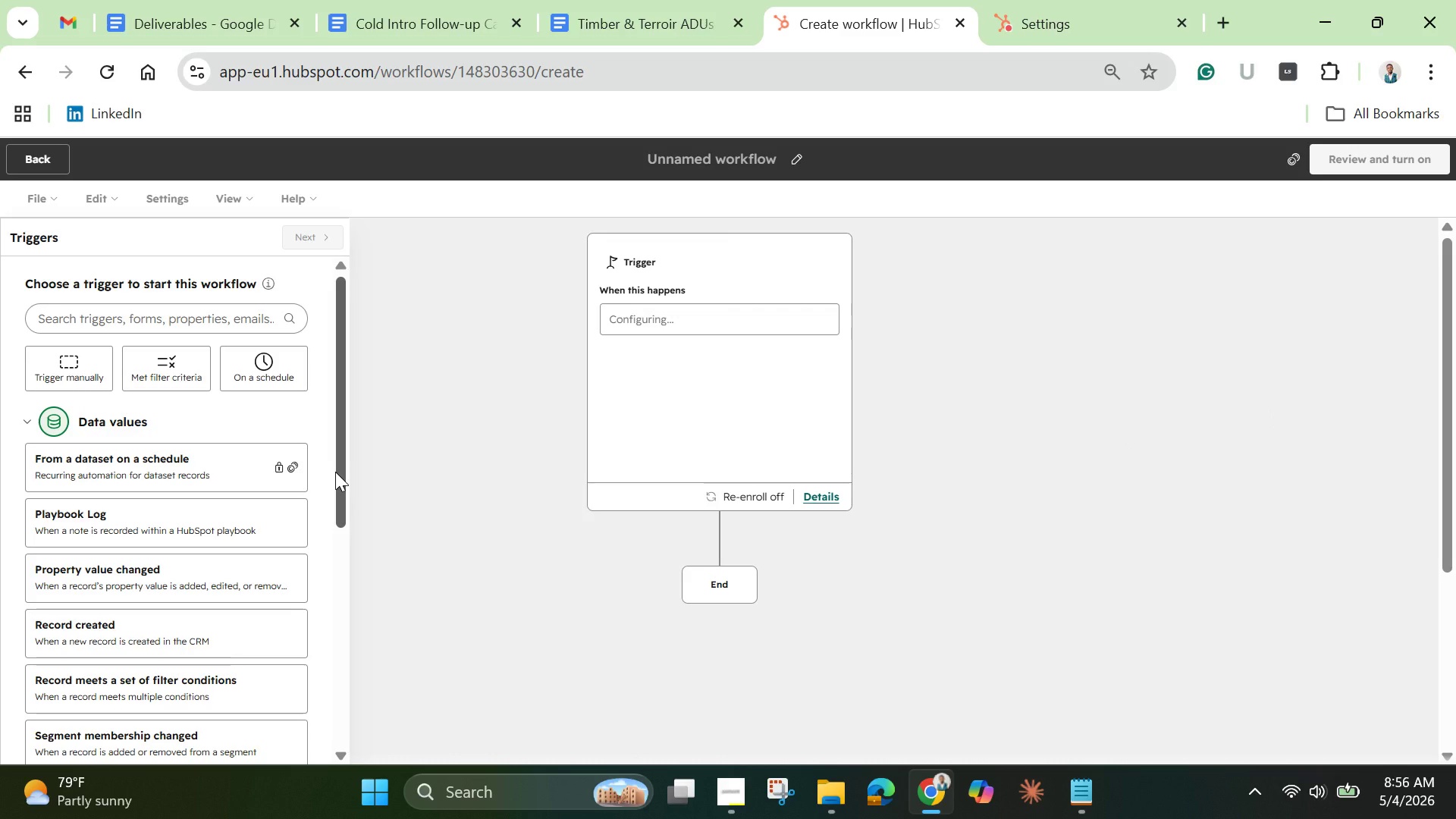 
left_click_drag(start_coordinate=[335, 472], to_coordinate=[331, 593])
 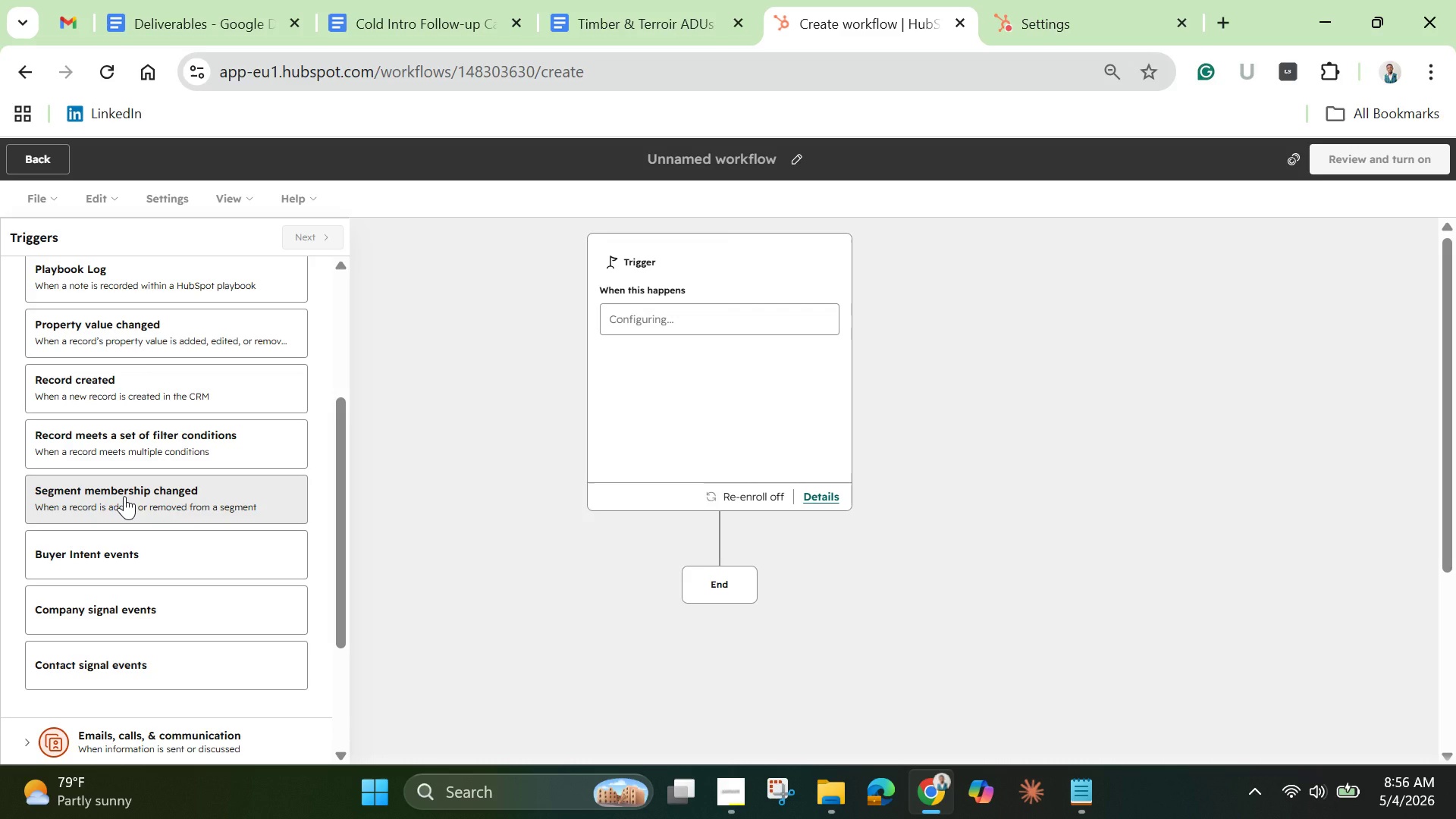 
left_click([125, 496])
 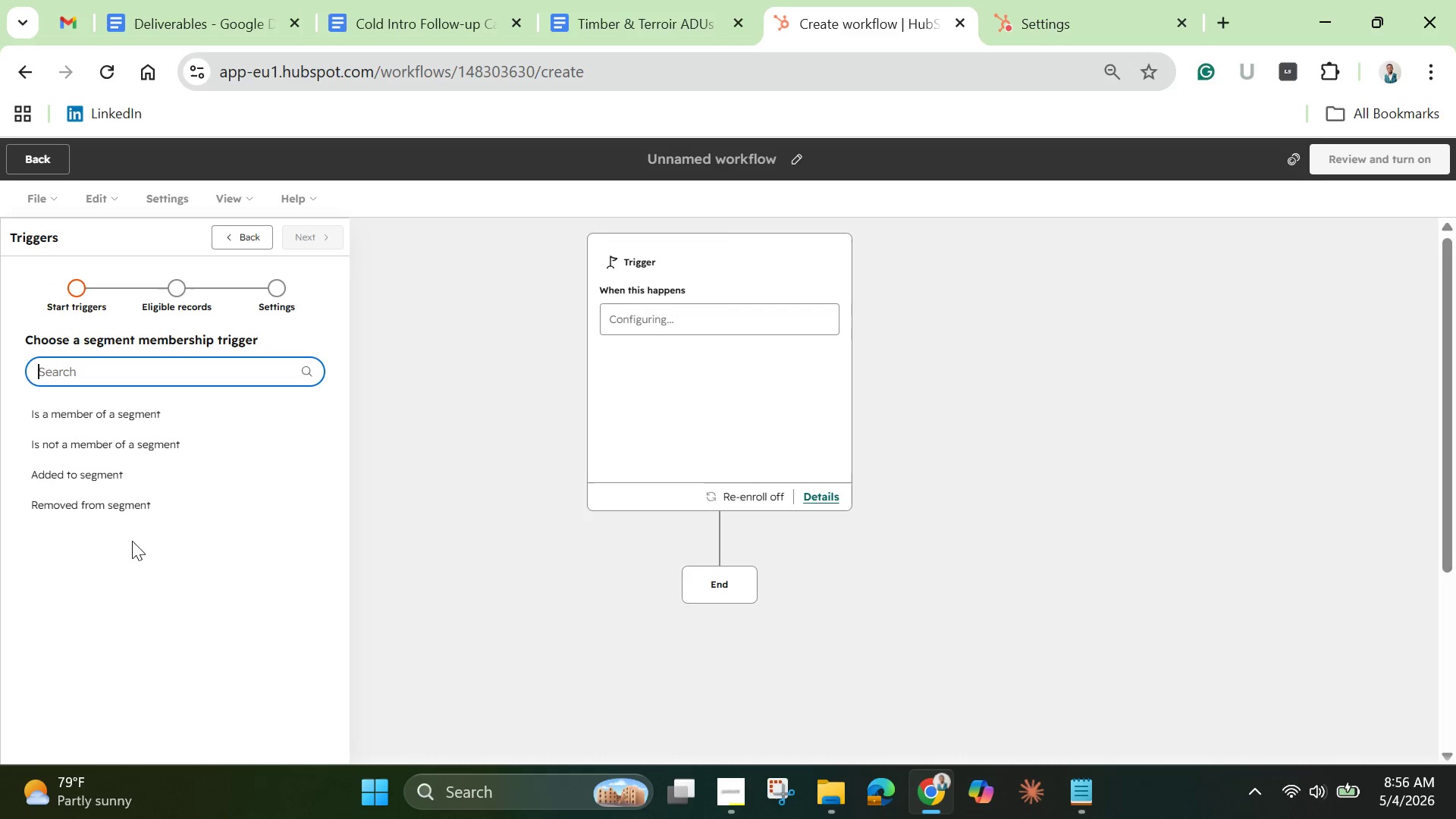 
left_click([234, 242])
 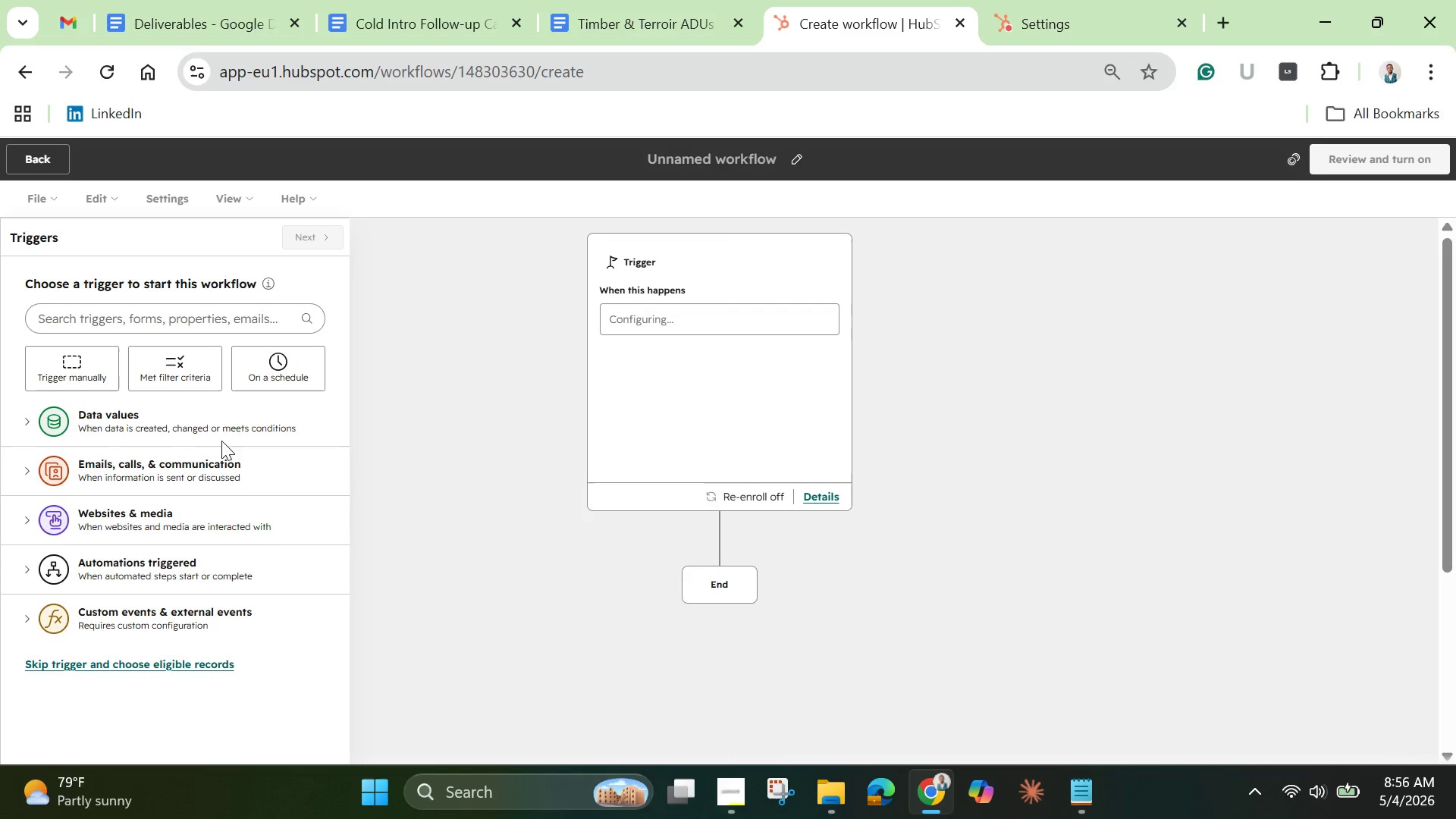 
left_click([209, 420])
 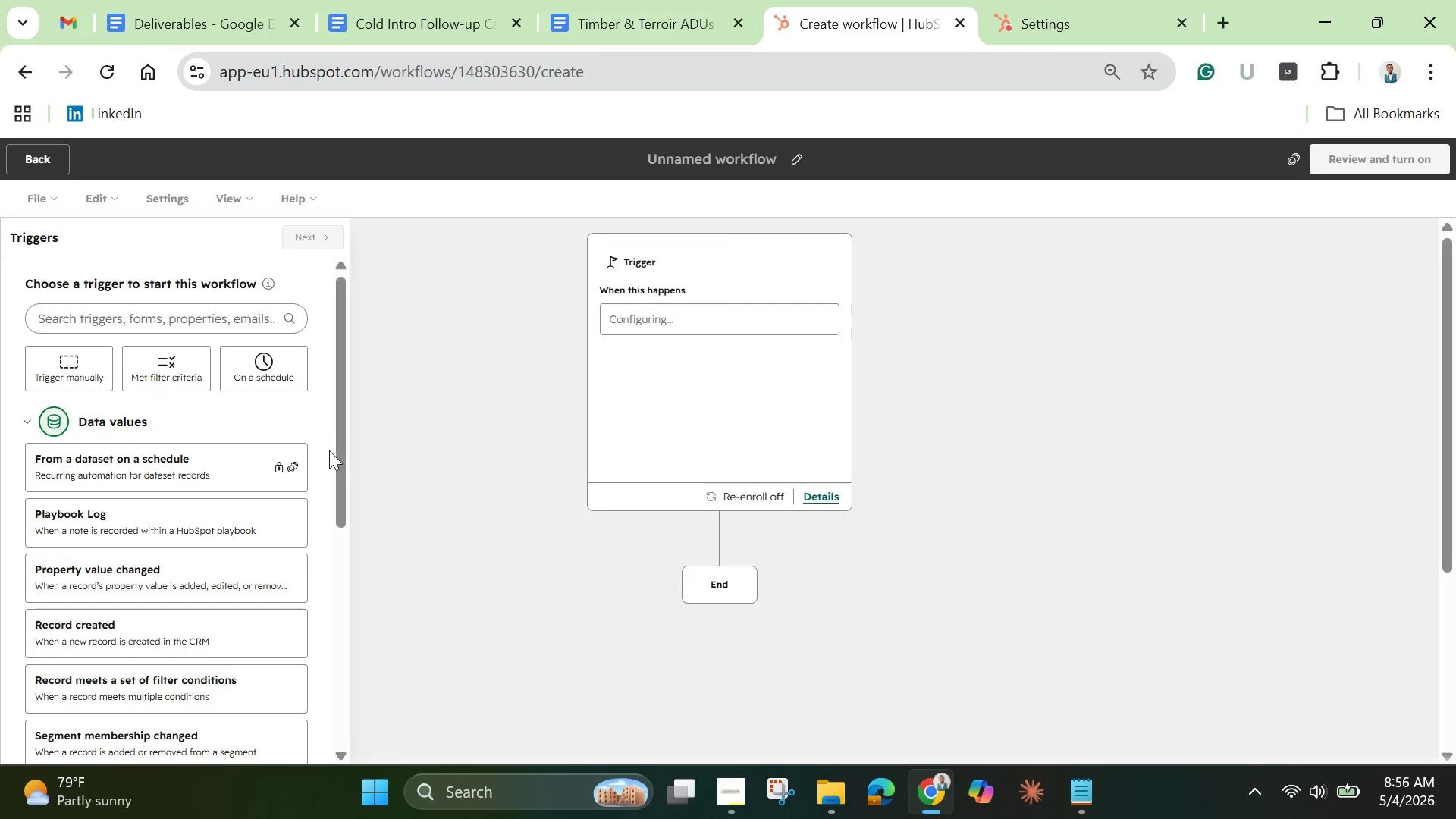 
left_click_drag(start_coordinate=[337, 455], to_coordinate=[322, 535])
 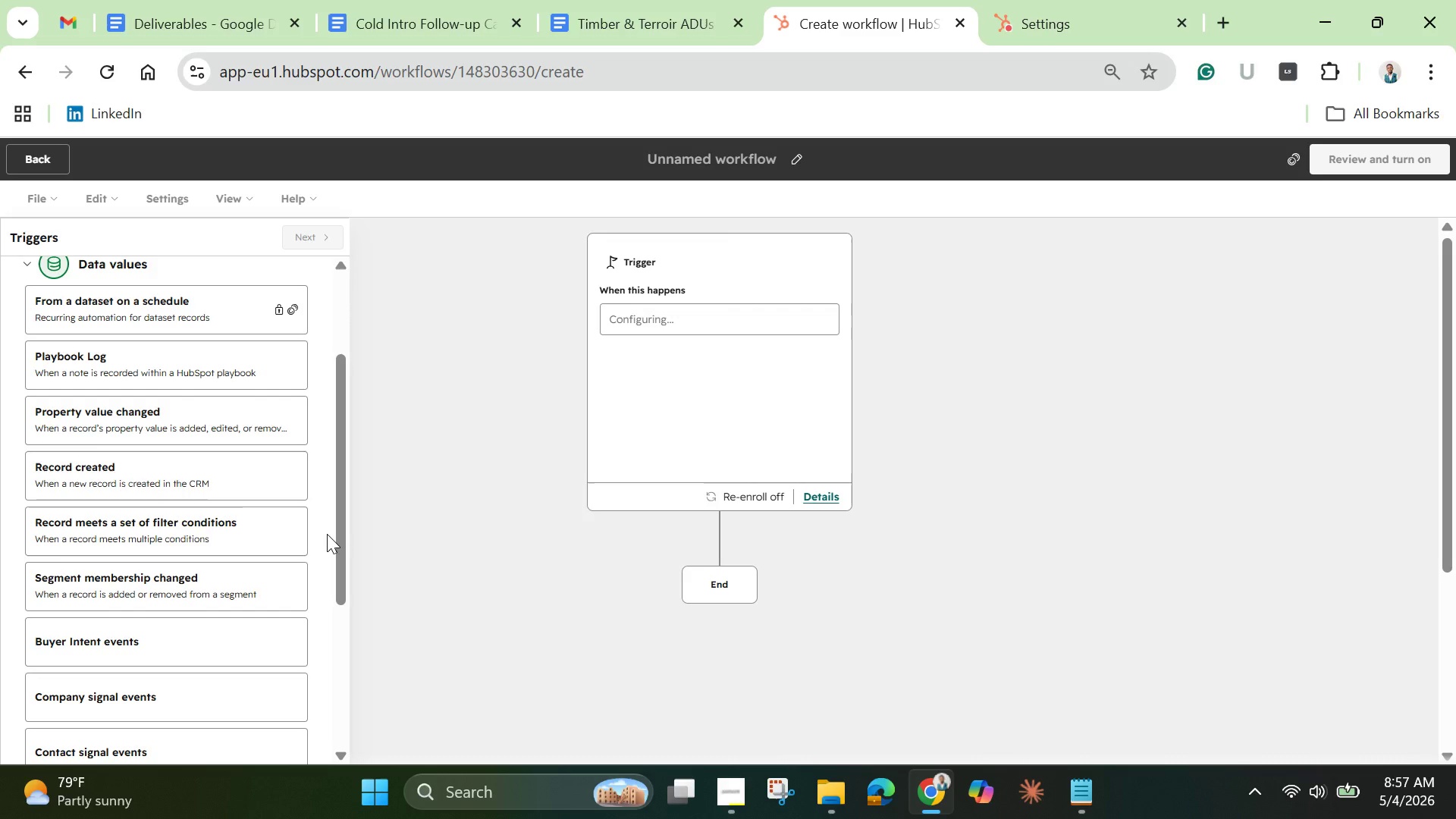 
wait(37.62)
 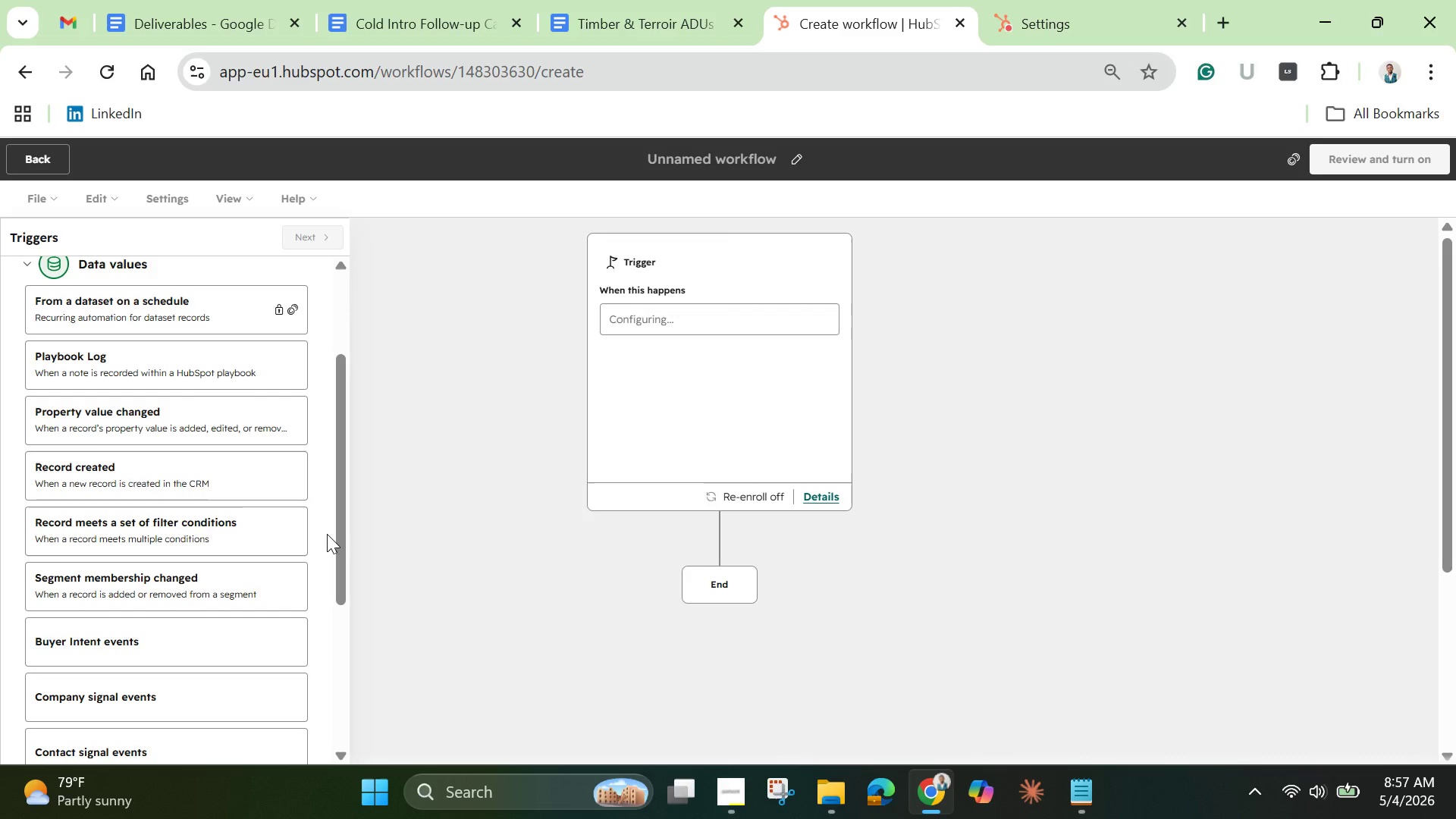 
left_click_drag(start_coordinate=[337, 522], to_coordinate=[348, 566])
 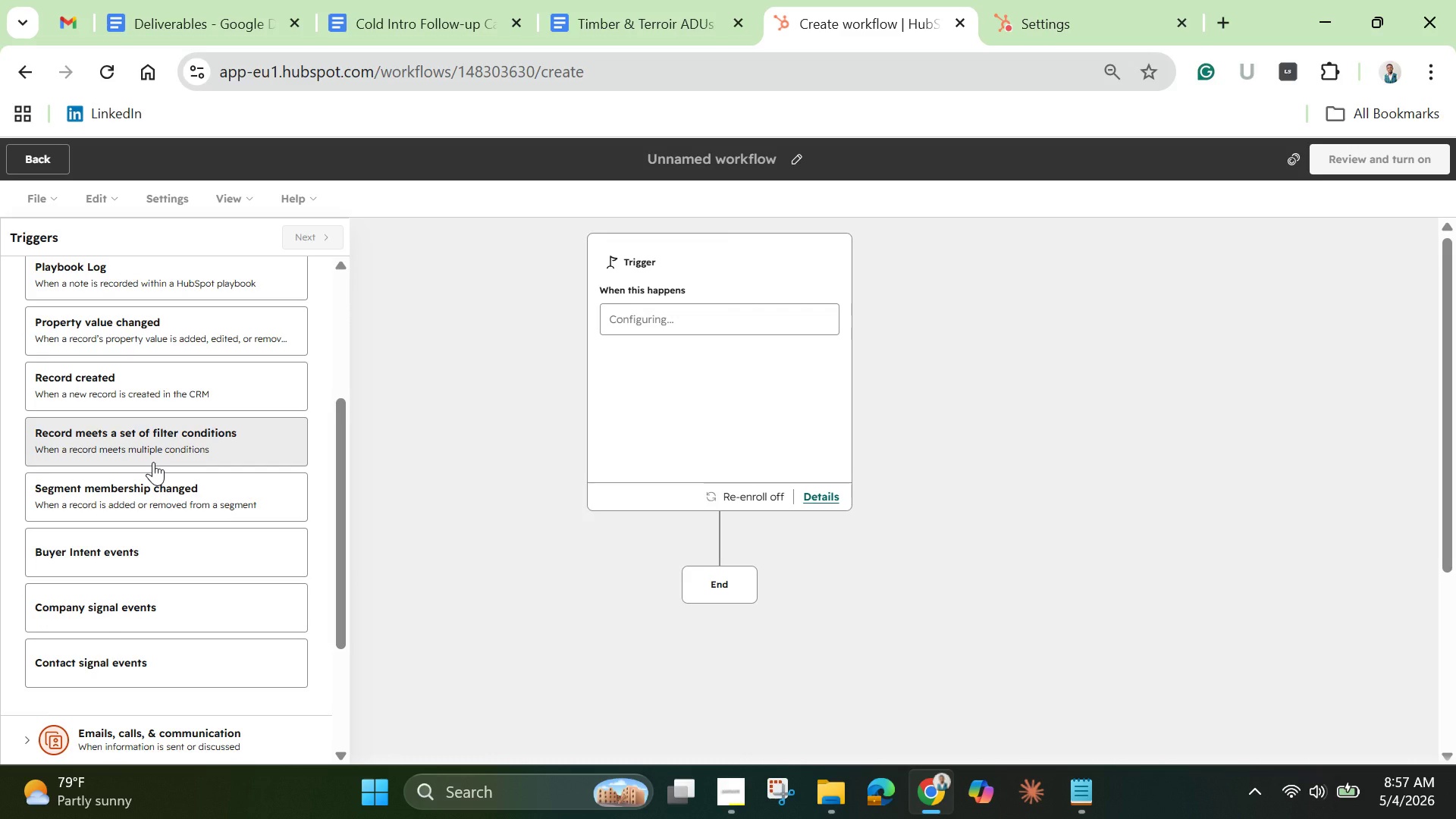 
left_click([156, 501])
 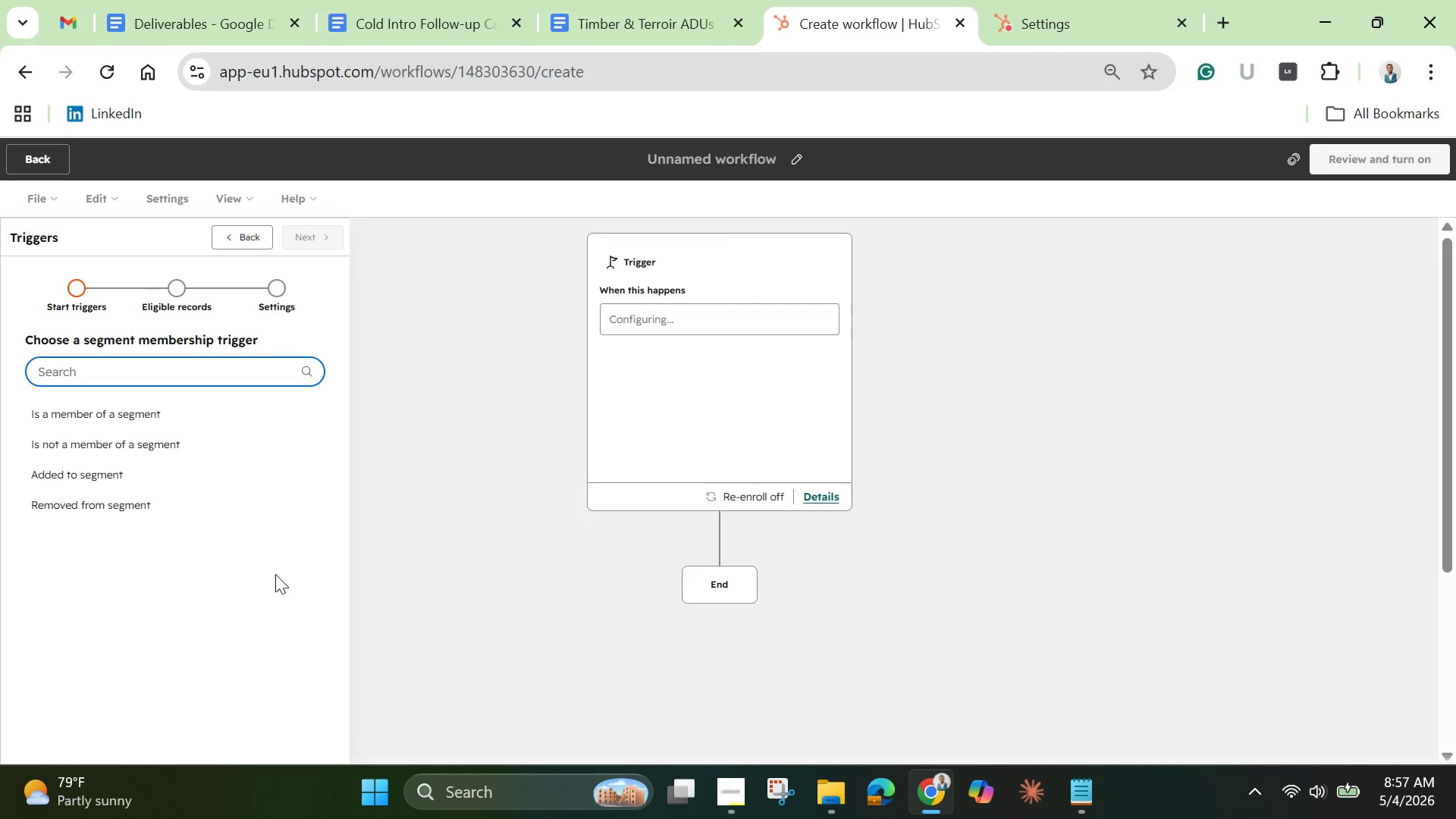 
wait(27.22)
 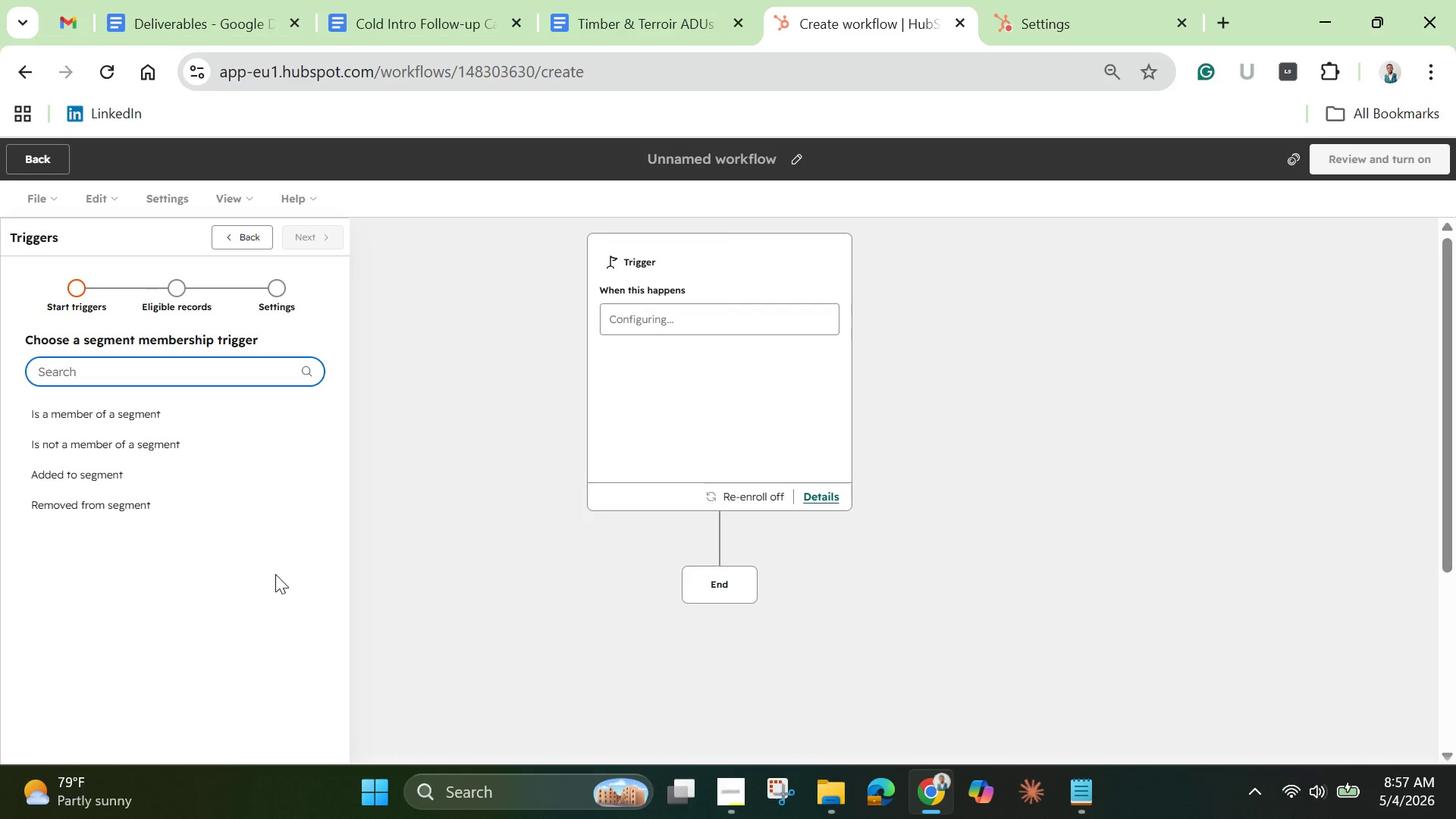 
left_click([110, 477])
 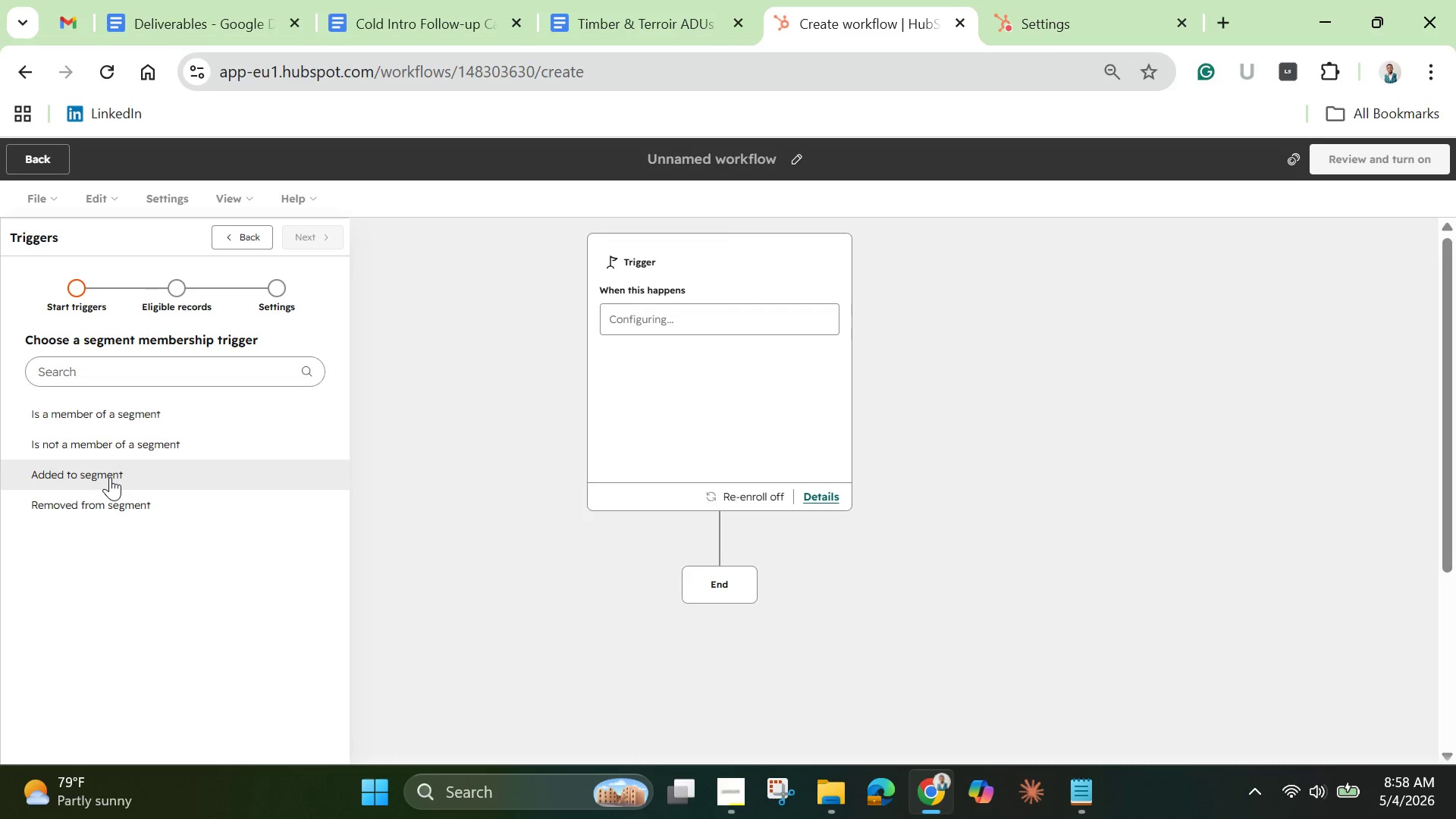 
mouse_move([108, 460])
 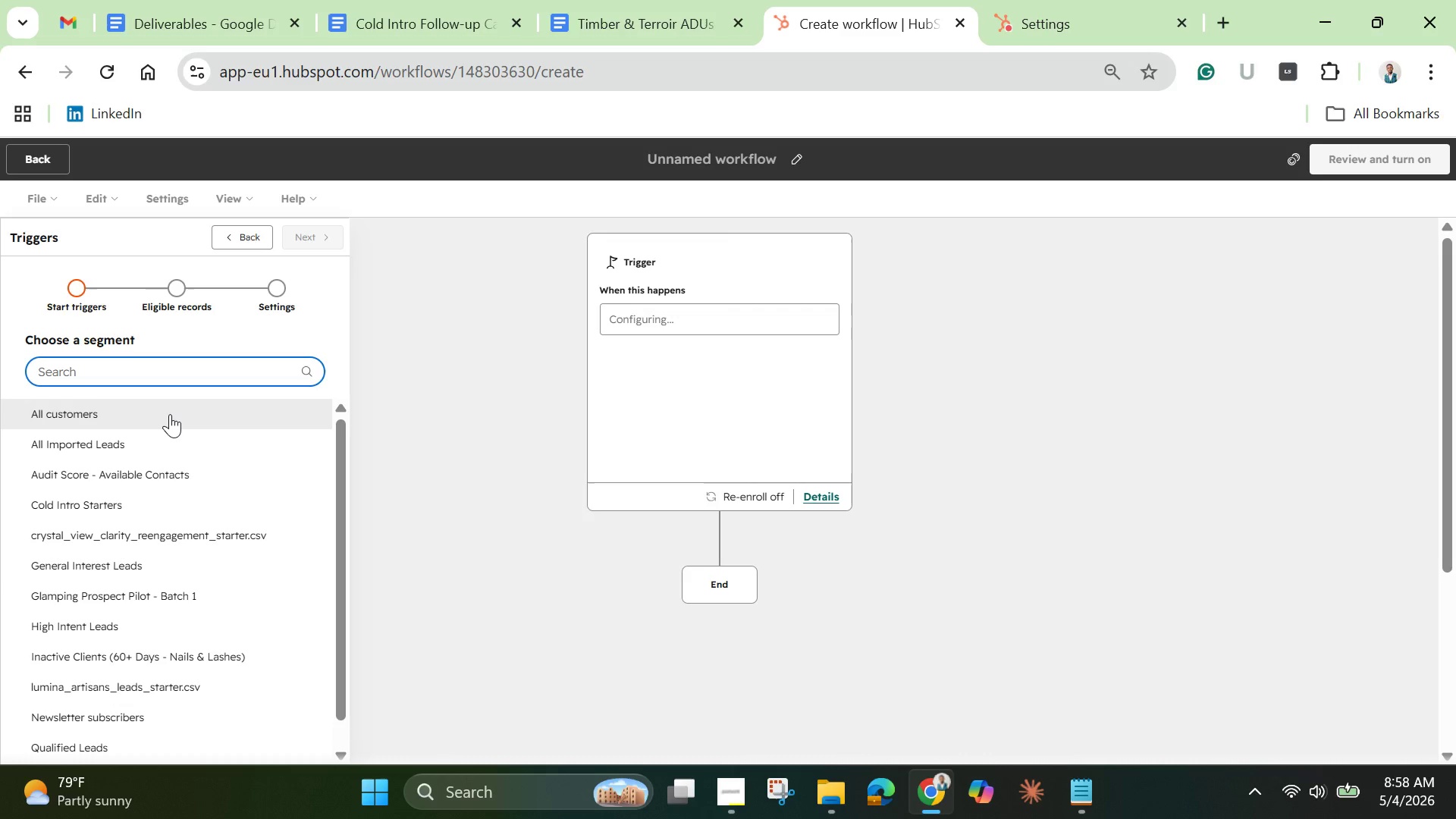 
wait(13.13)
 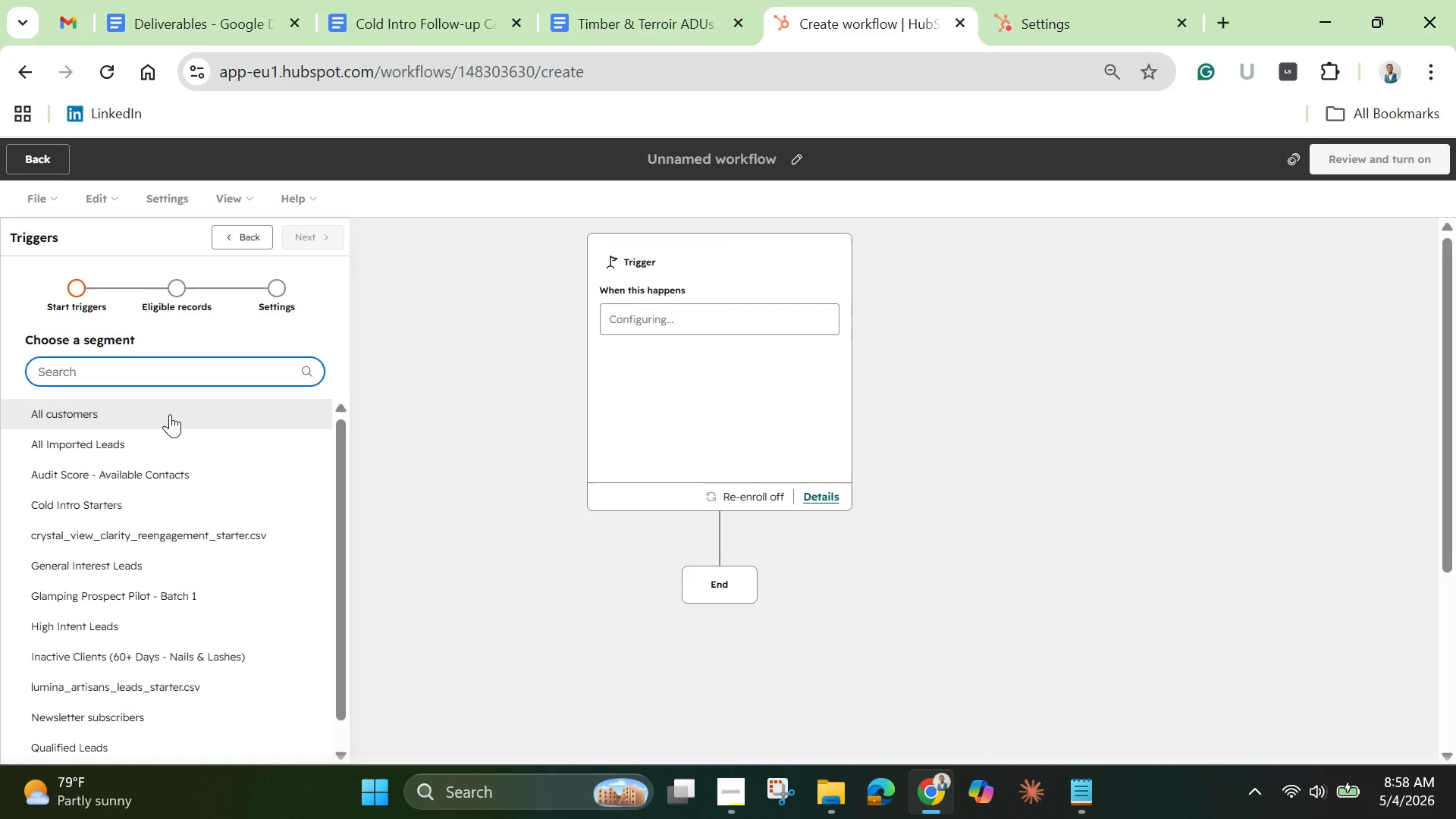 
left_click([155, 661])
 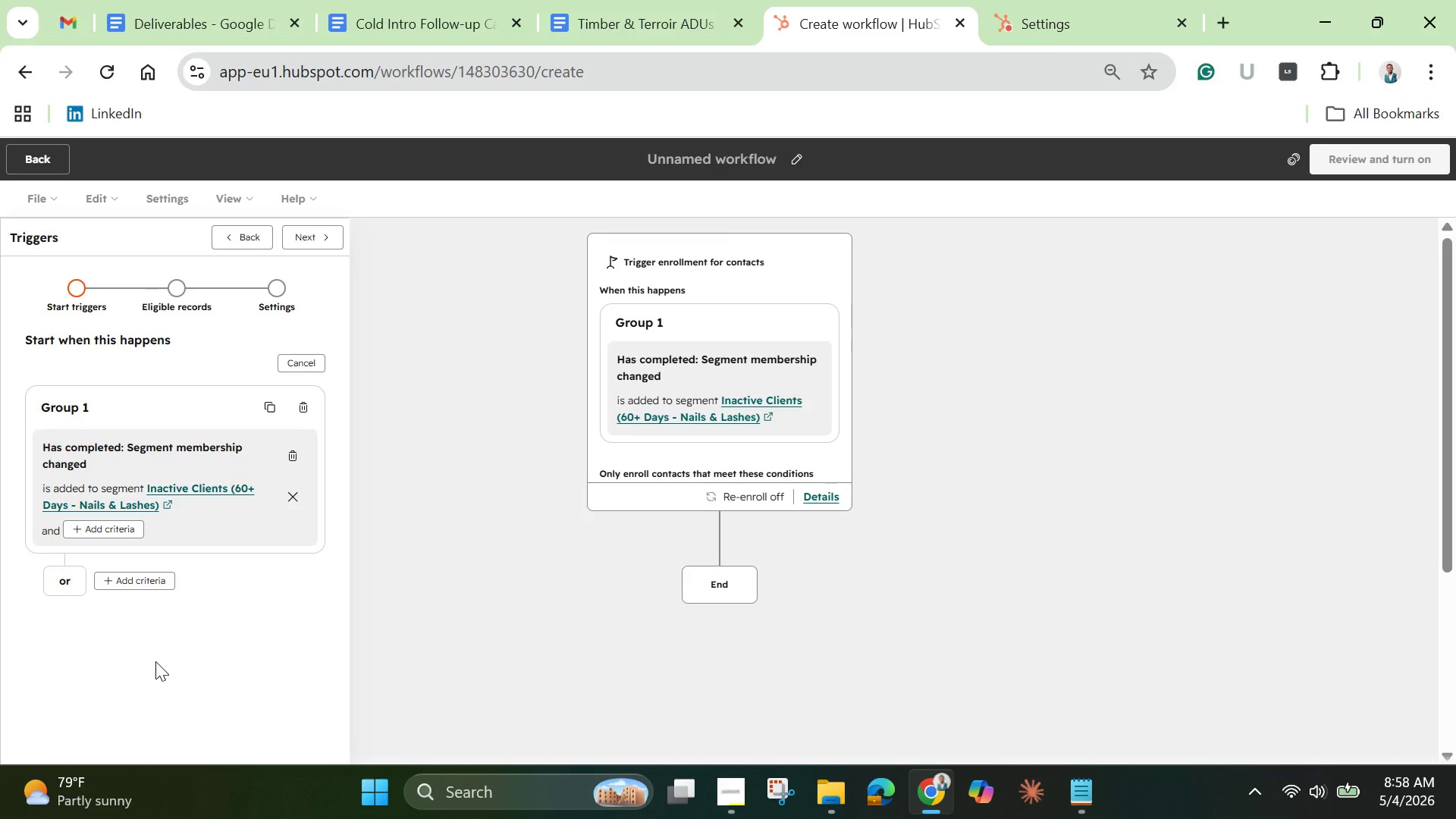 
wait(9.55)
 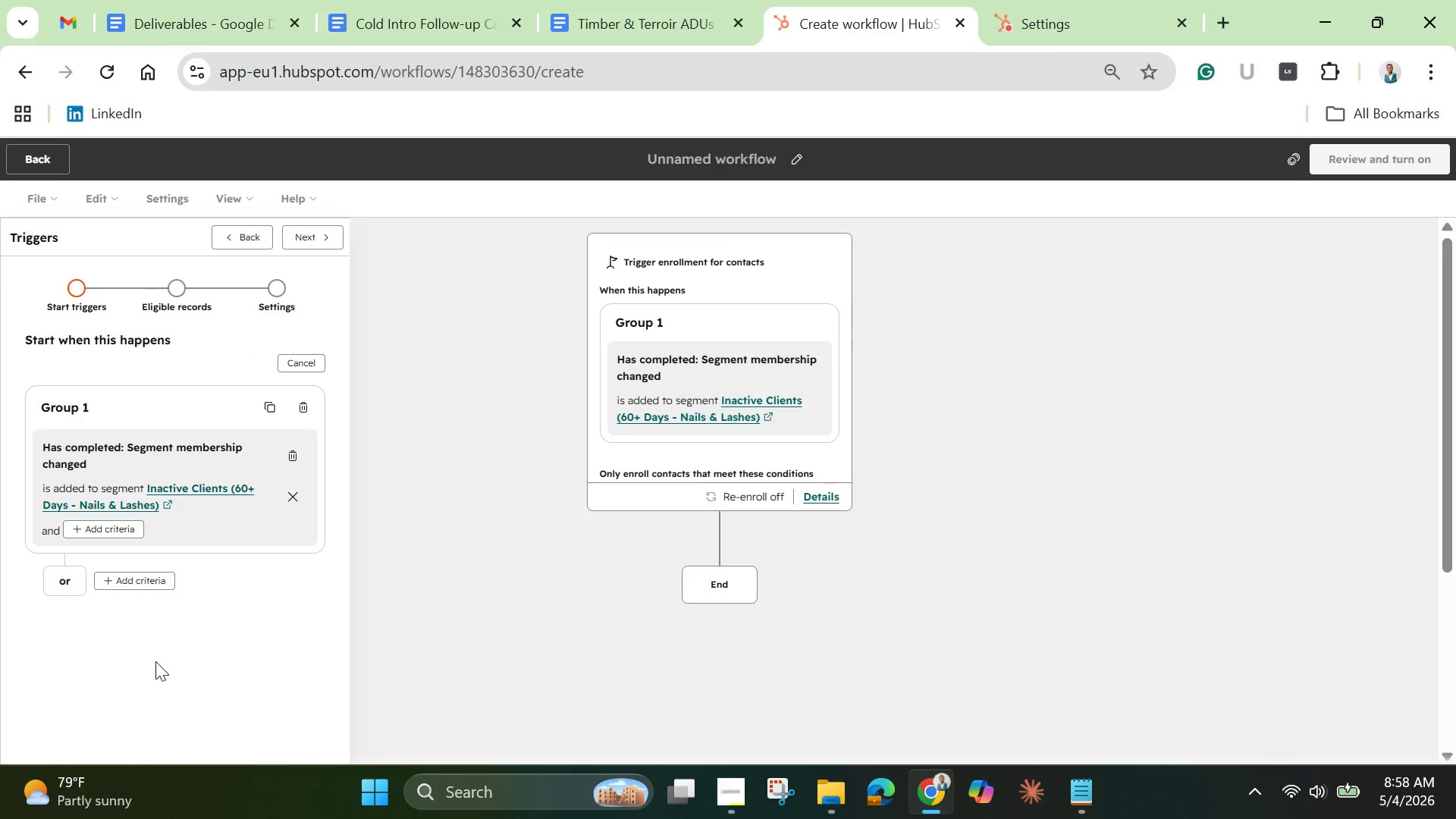 
left_click([303, 235])
 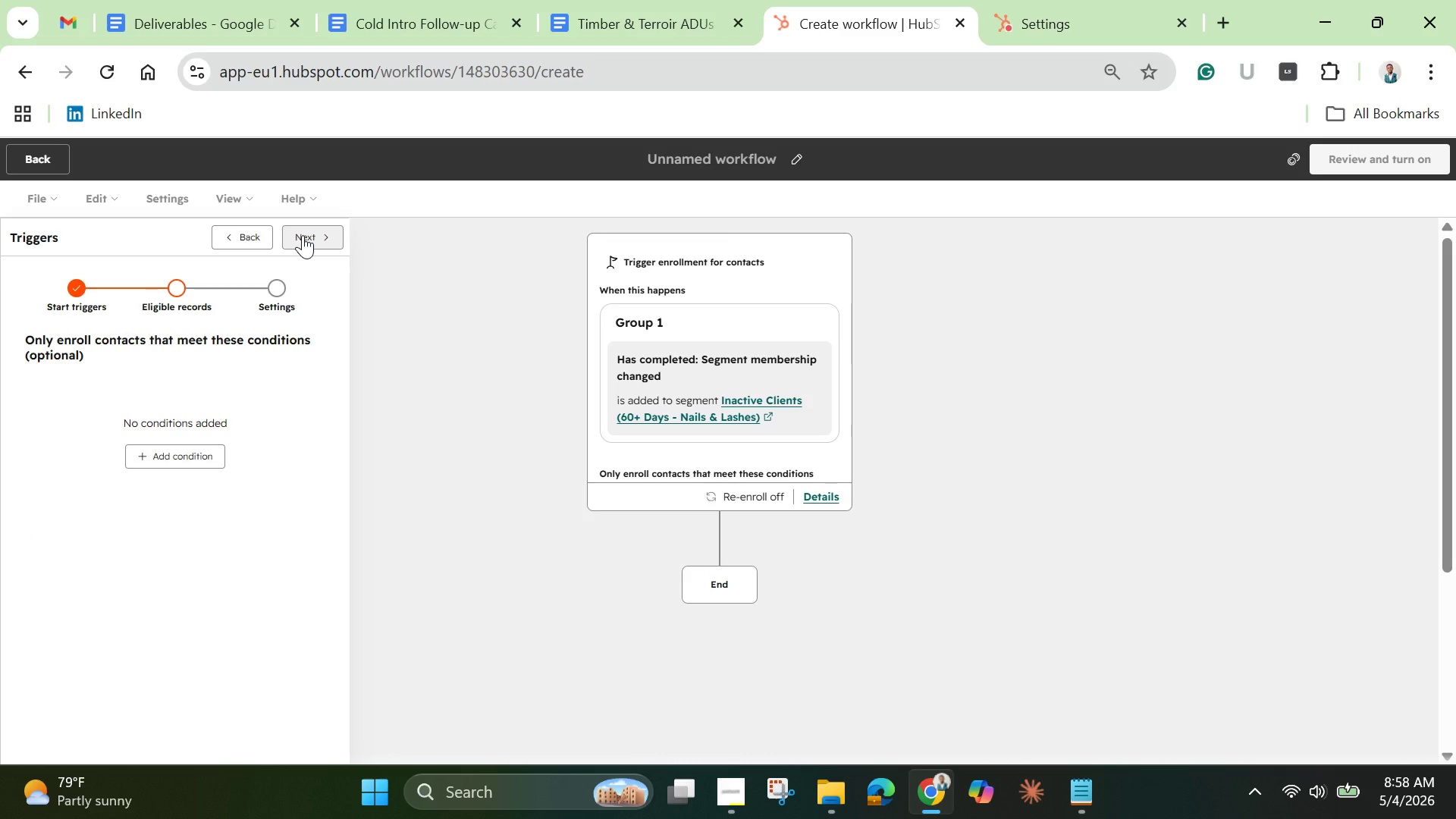 
wait(5.61)
 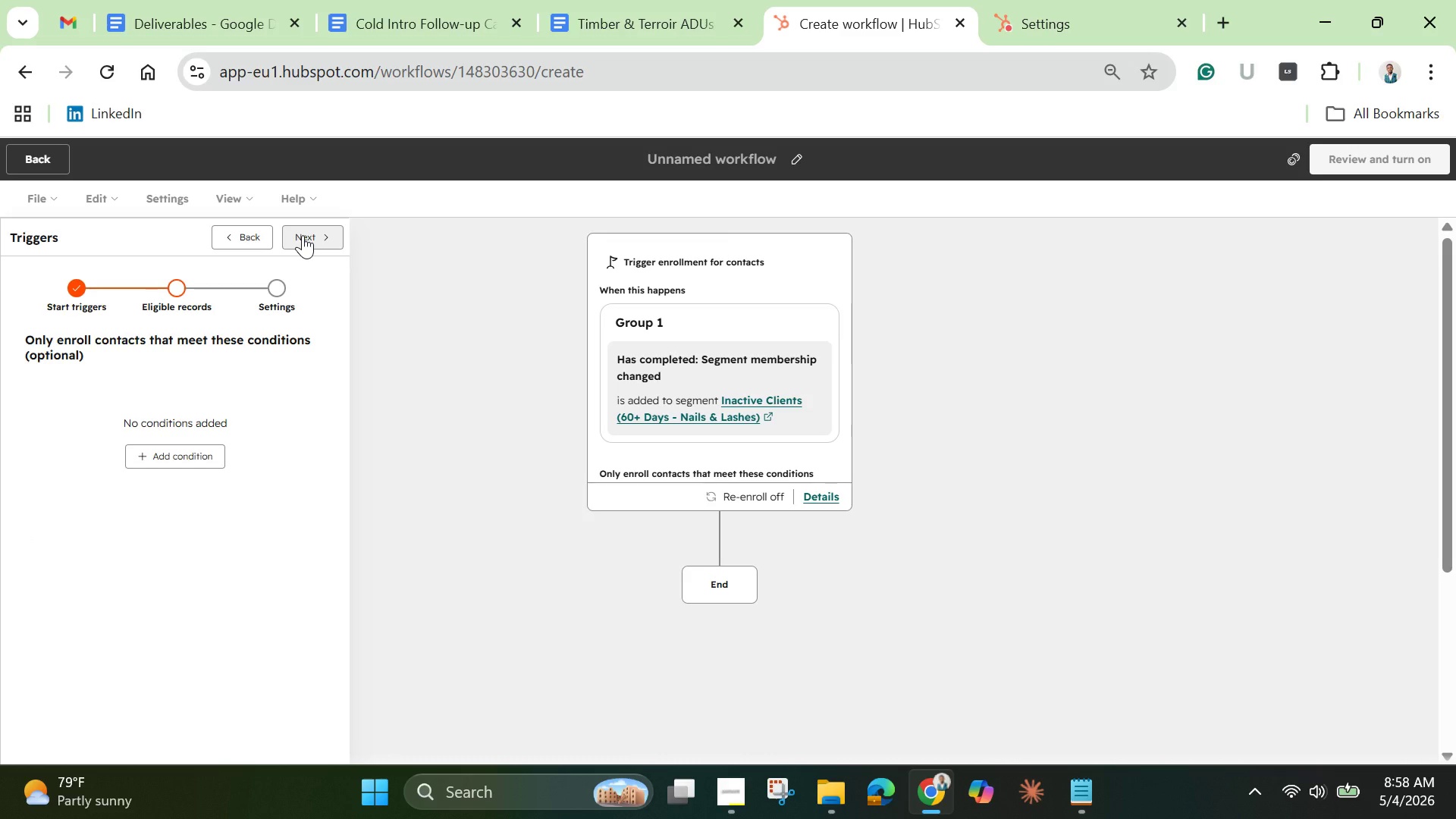 
left_click([303, 235])
 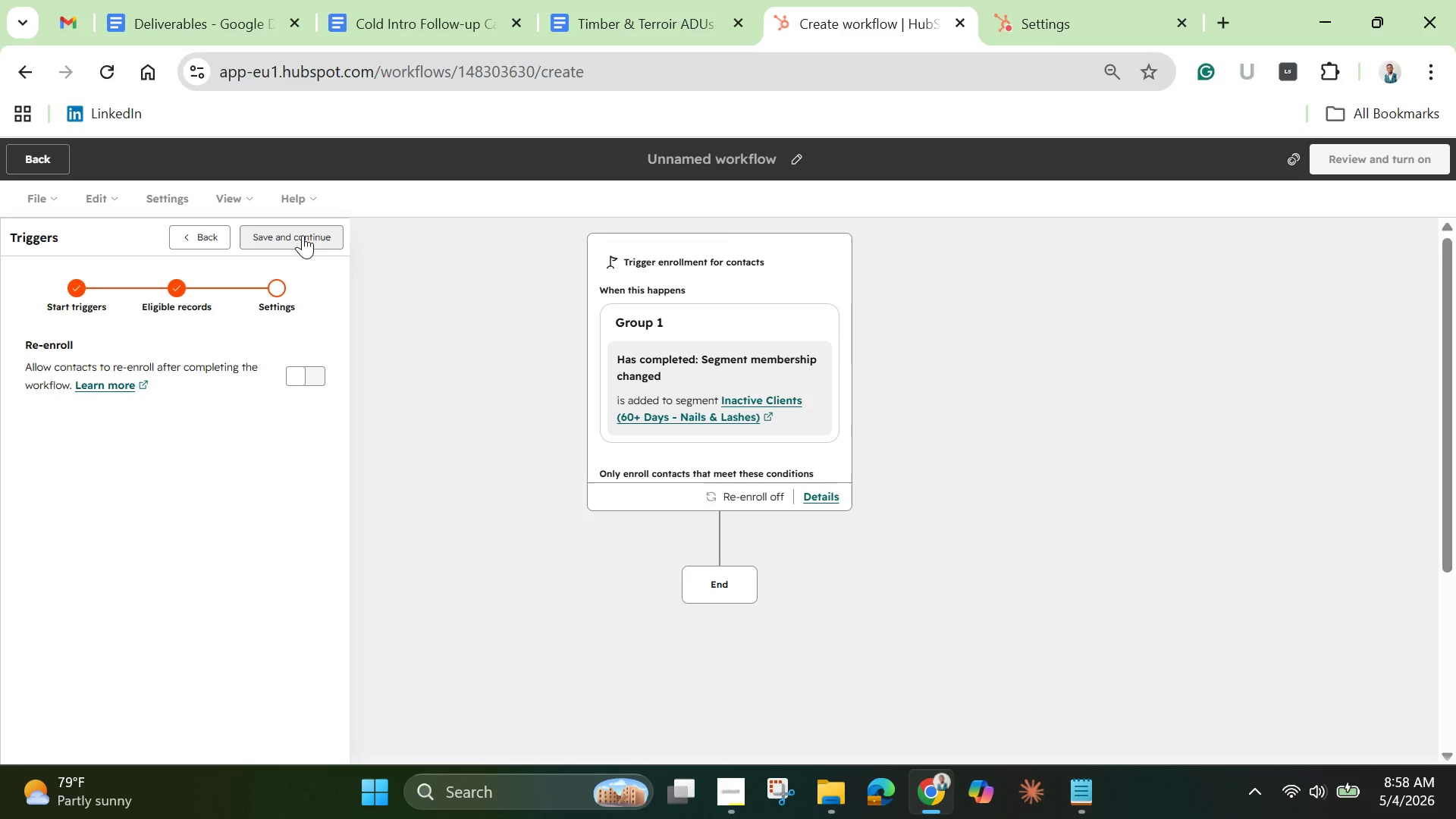 
left_click([303, 235])
 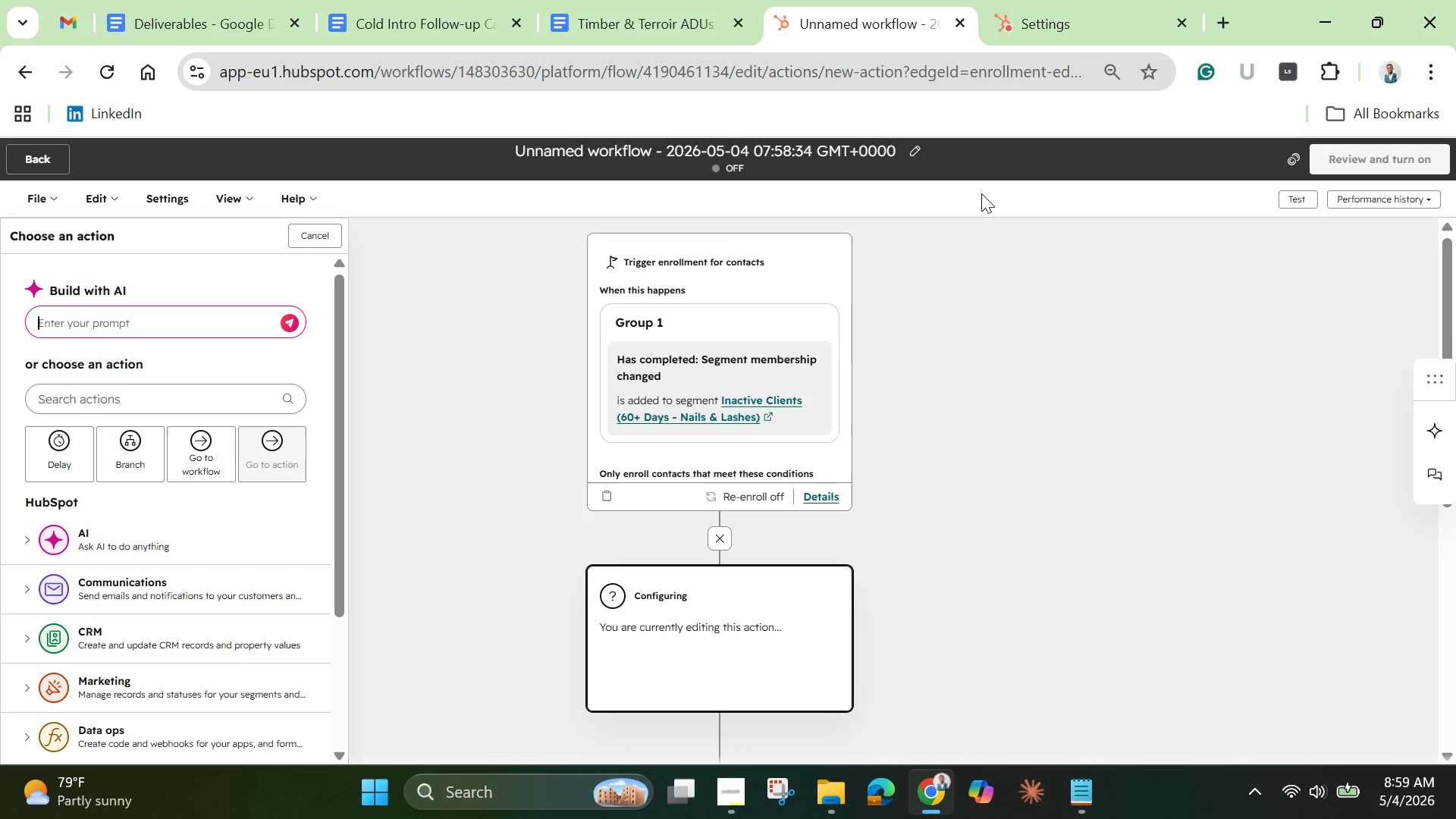 
wait(61.92)
 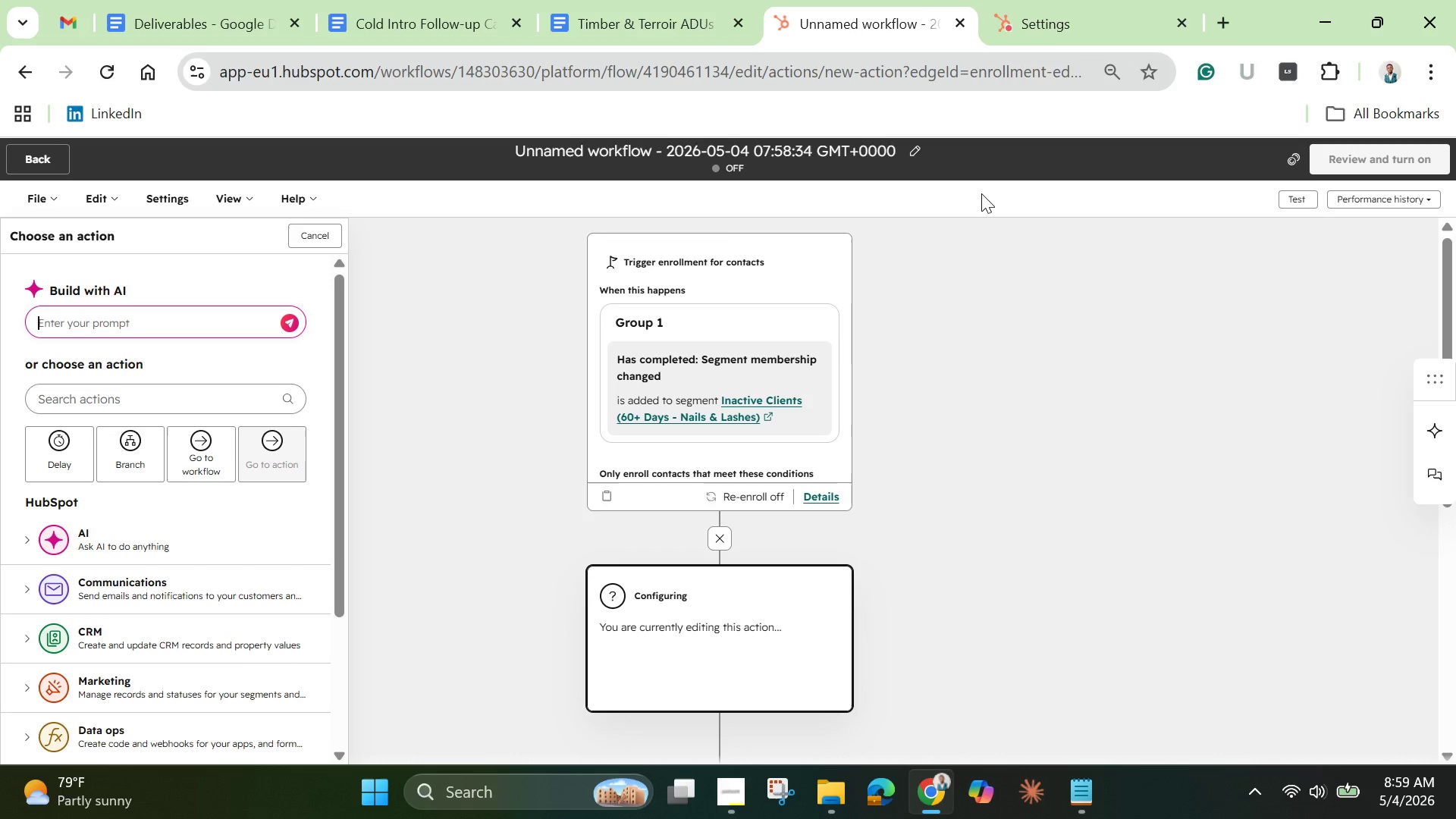 
left_click([143, 597])
 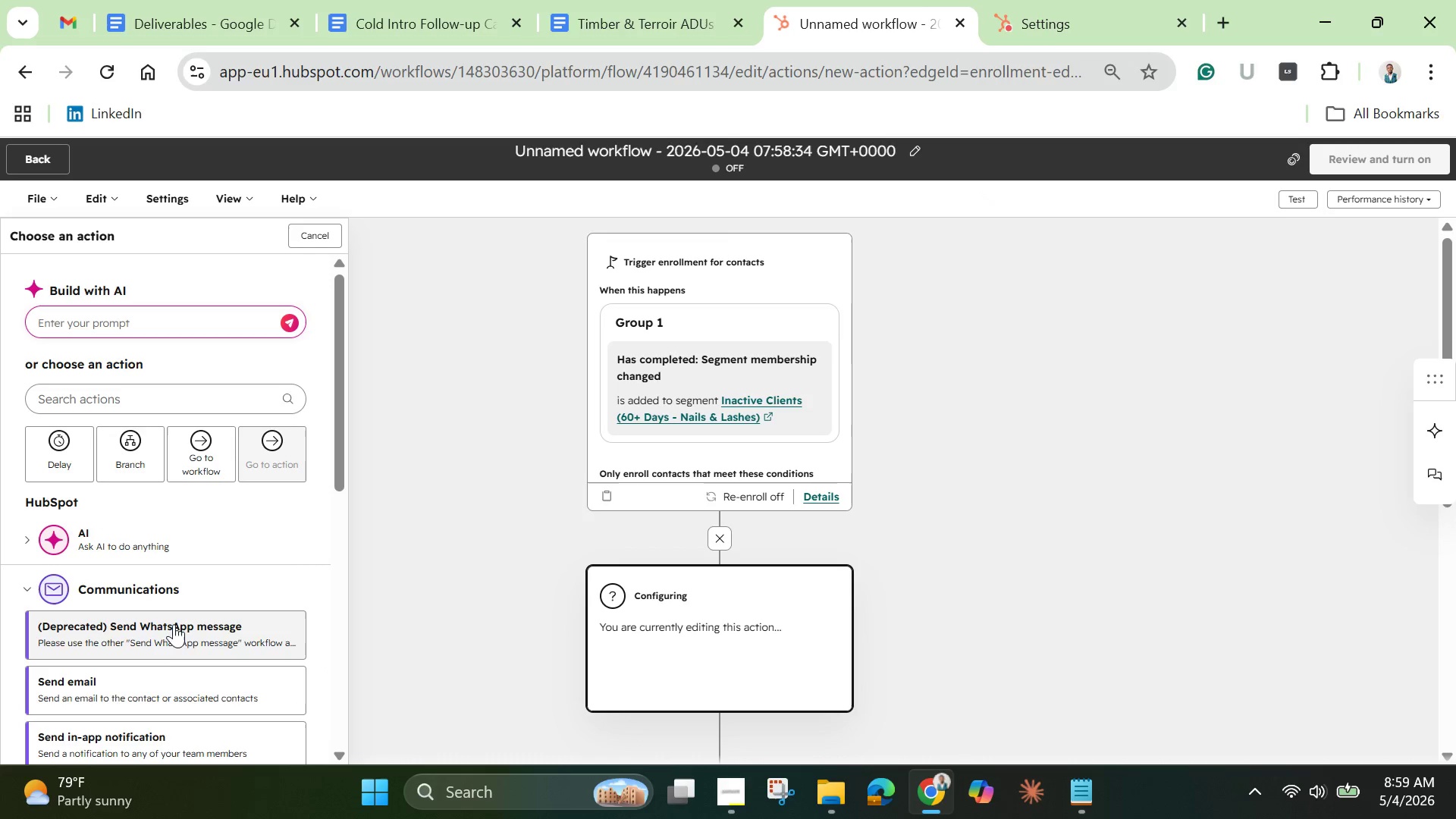 
left_click([131, 701])
 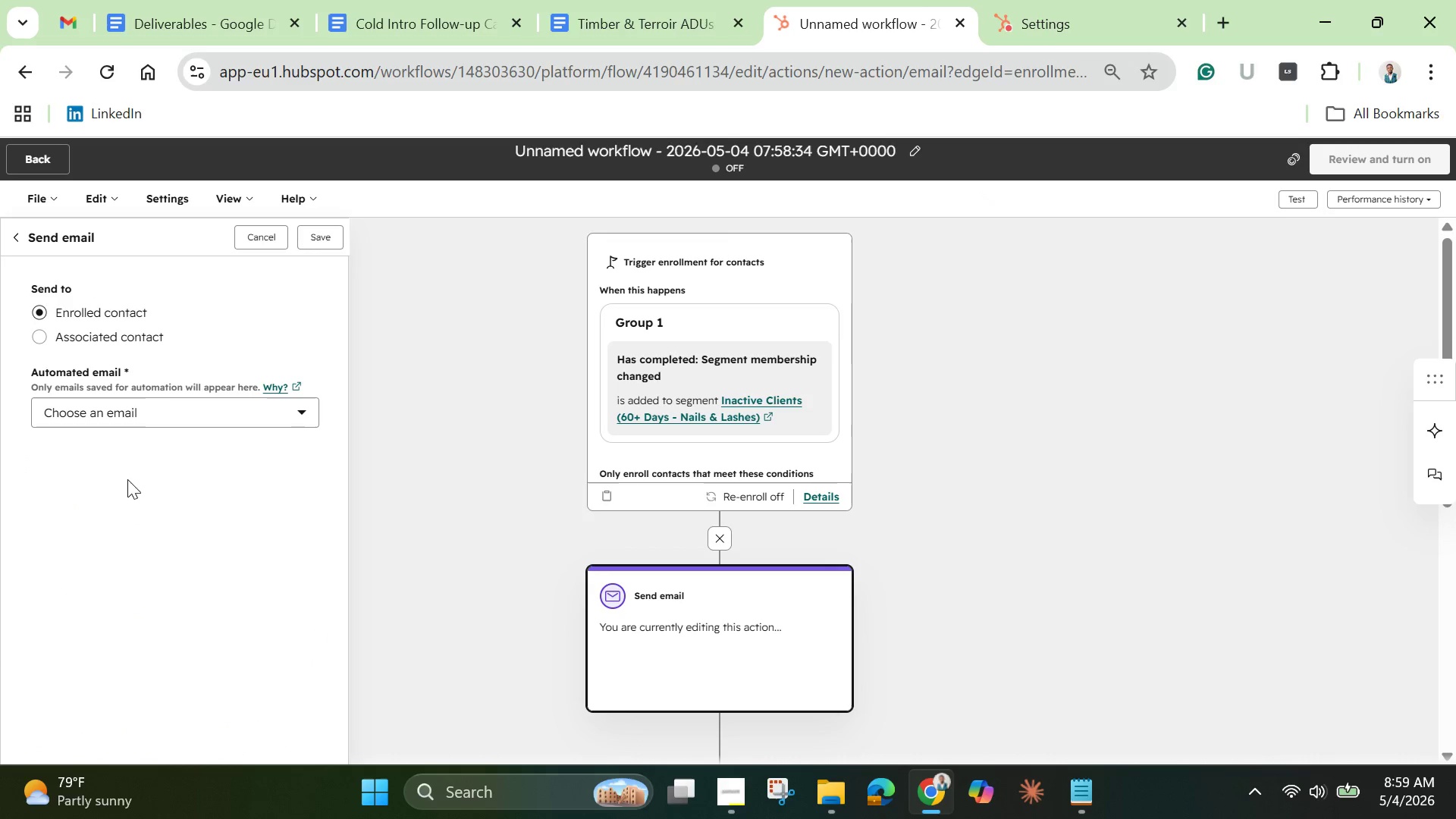 
left_click([137, 409])
 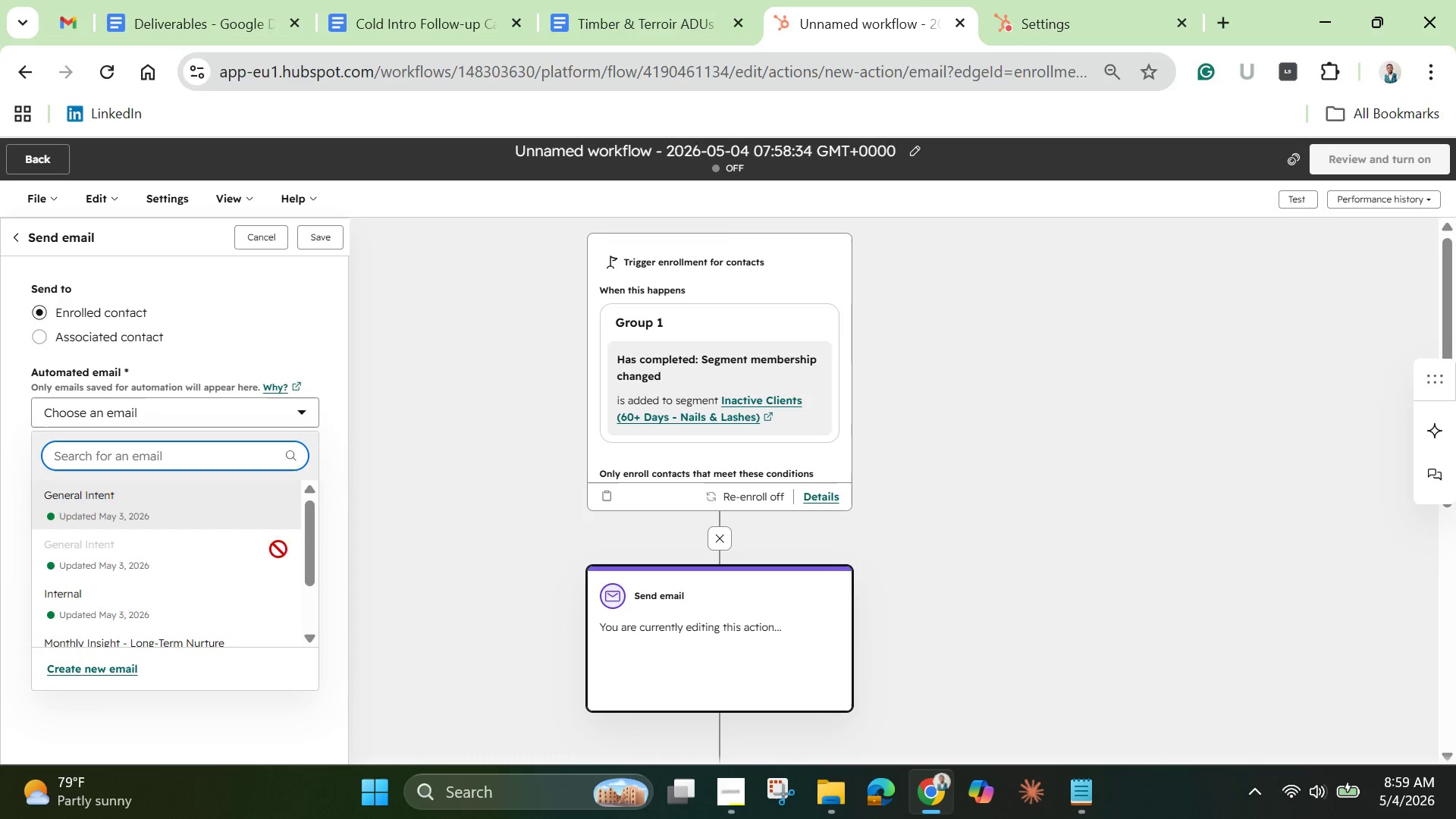 
left_click_drag(start_coordinate=[307, 563], to_coordinate=[281, 499])
 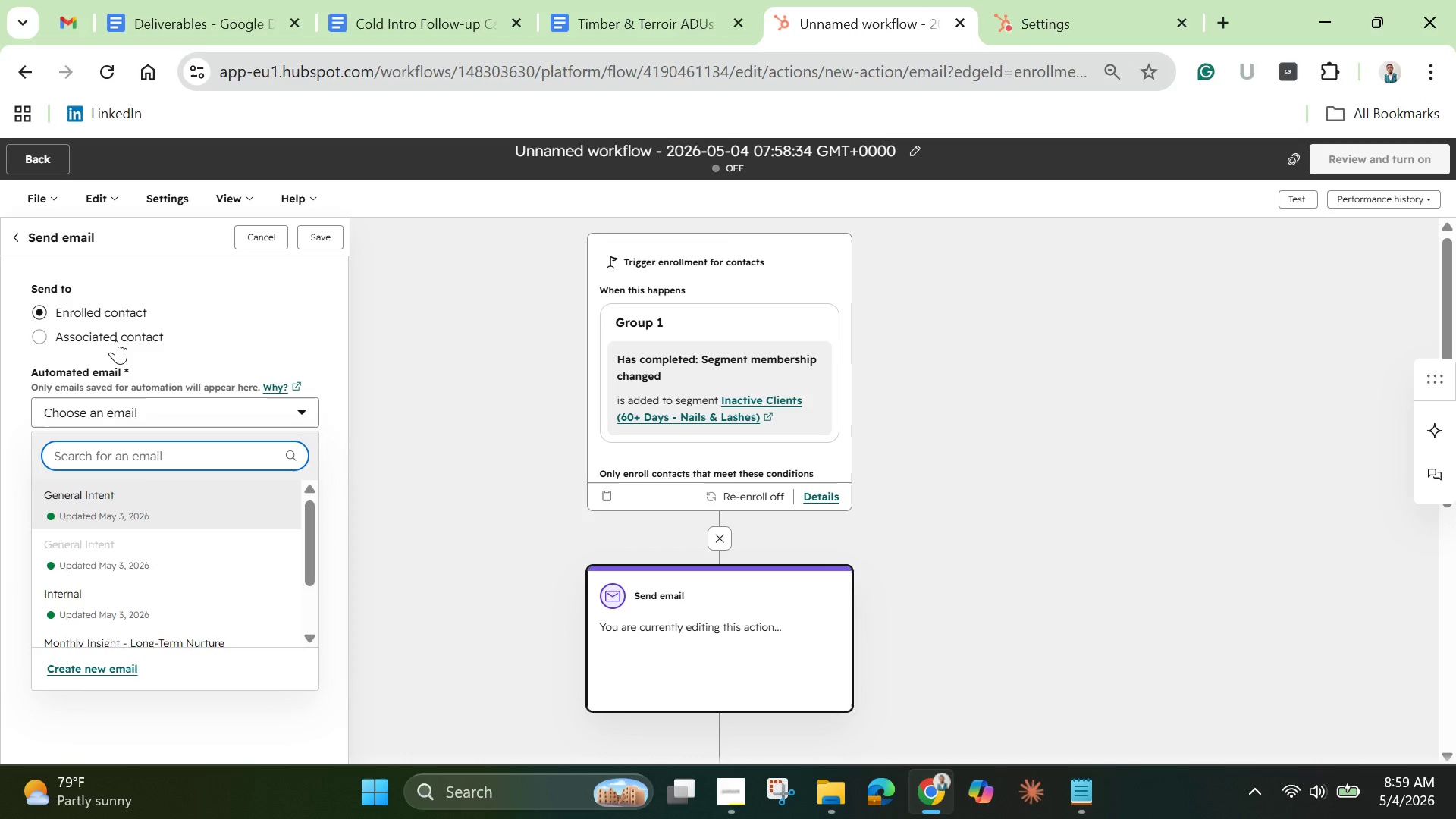 
left_click([116, 340])
 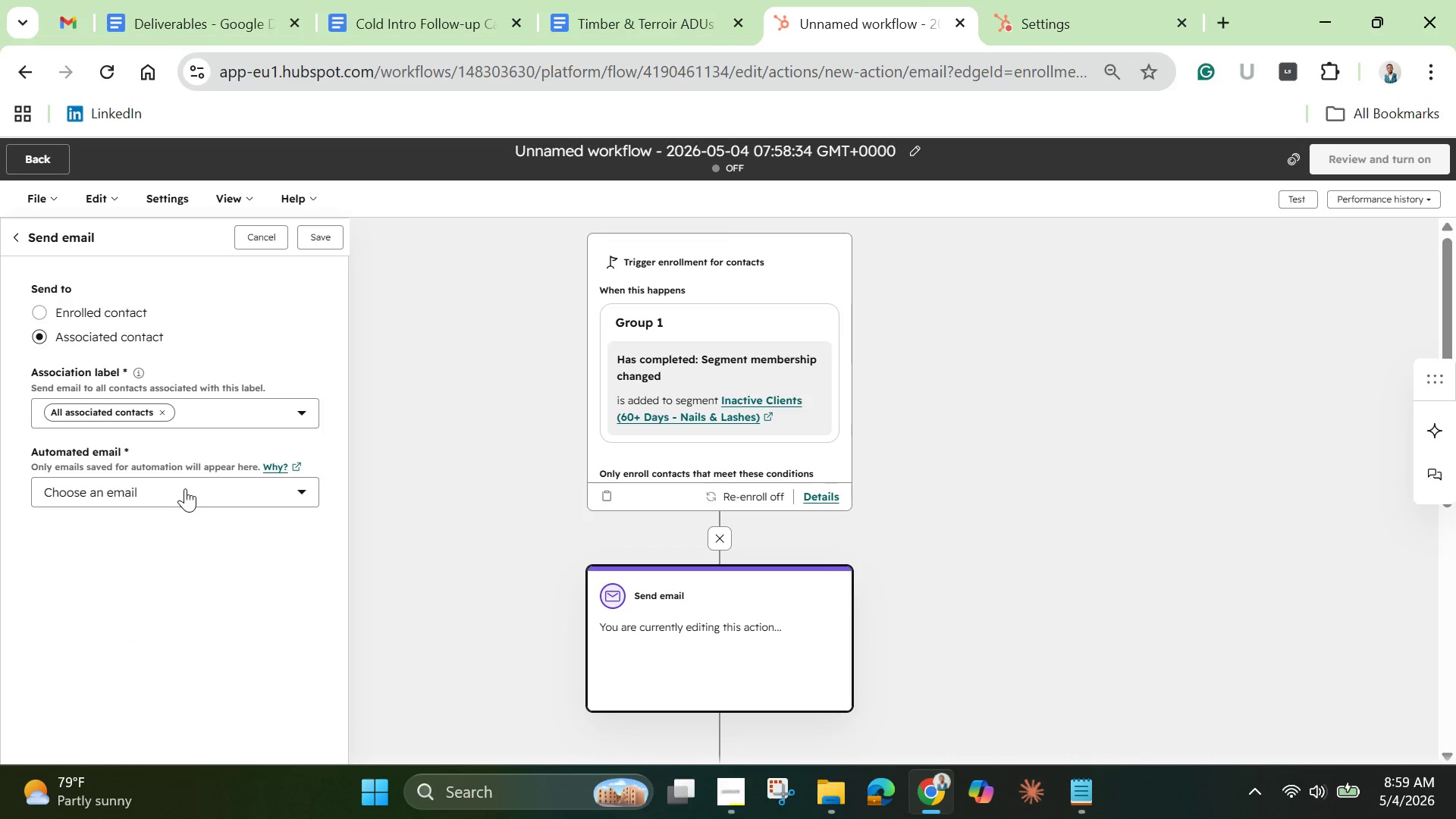 
left_click([187, 493])
 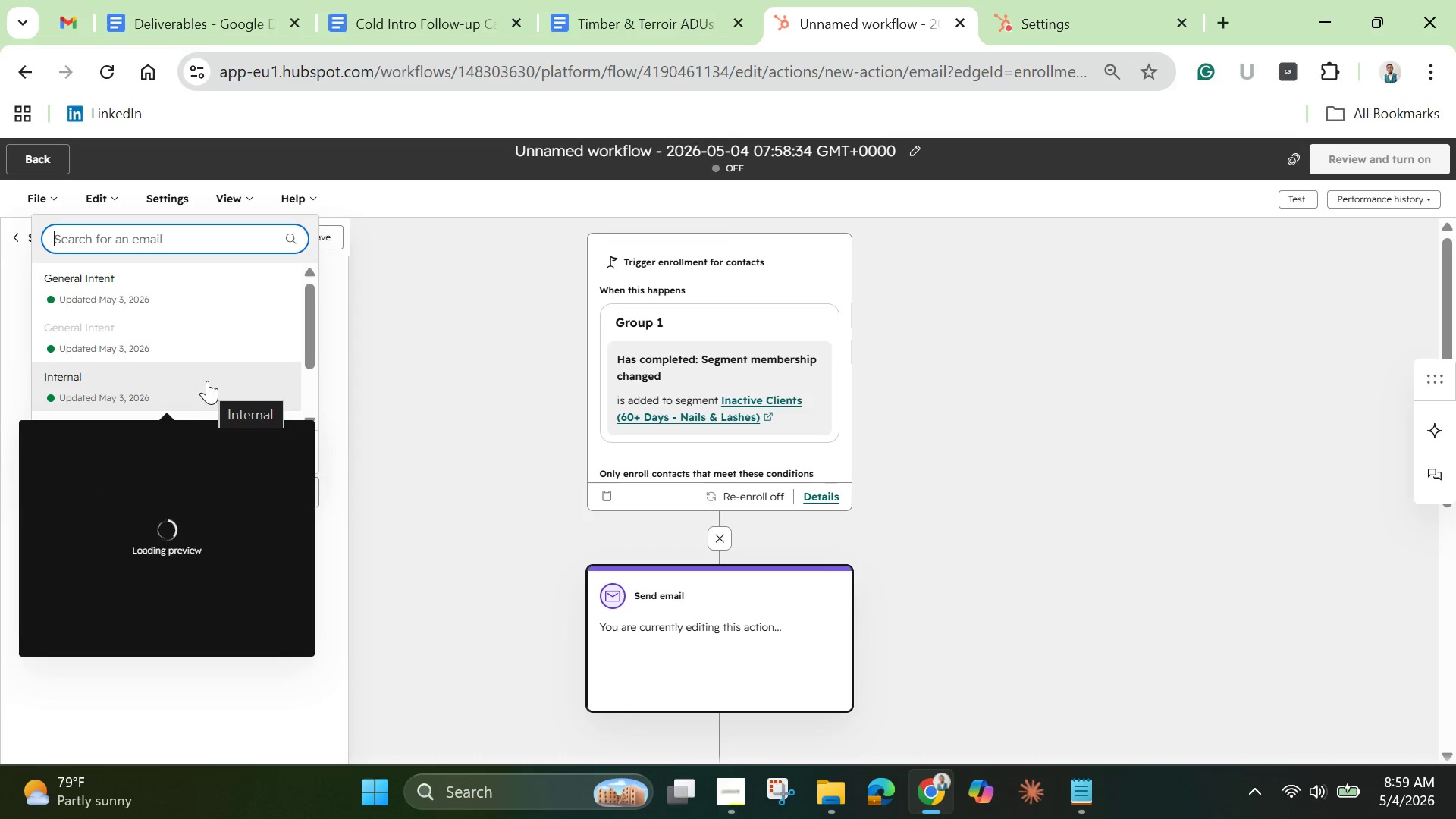 
wait(6.41)
 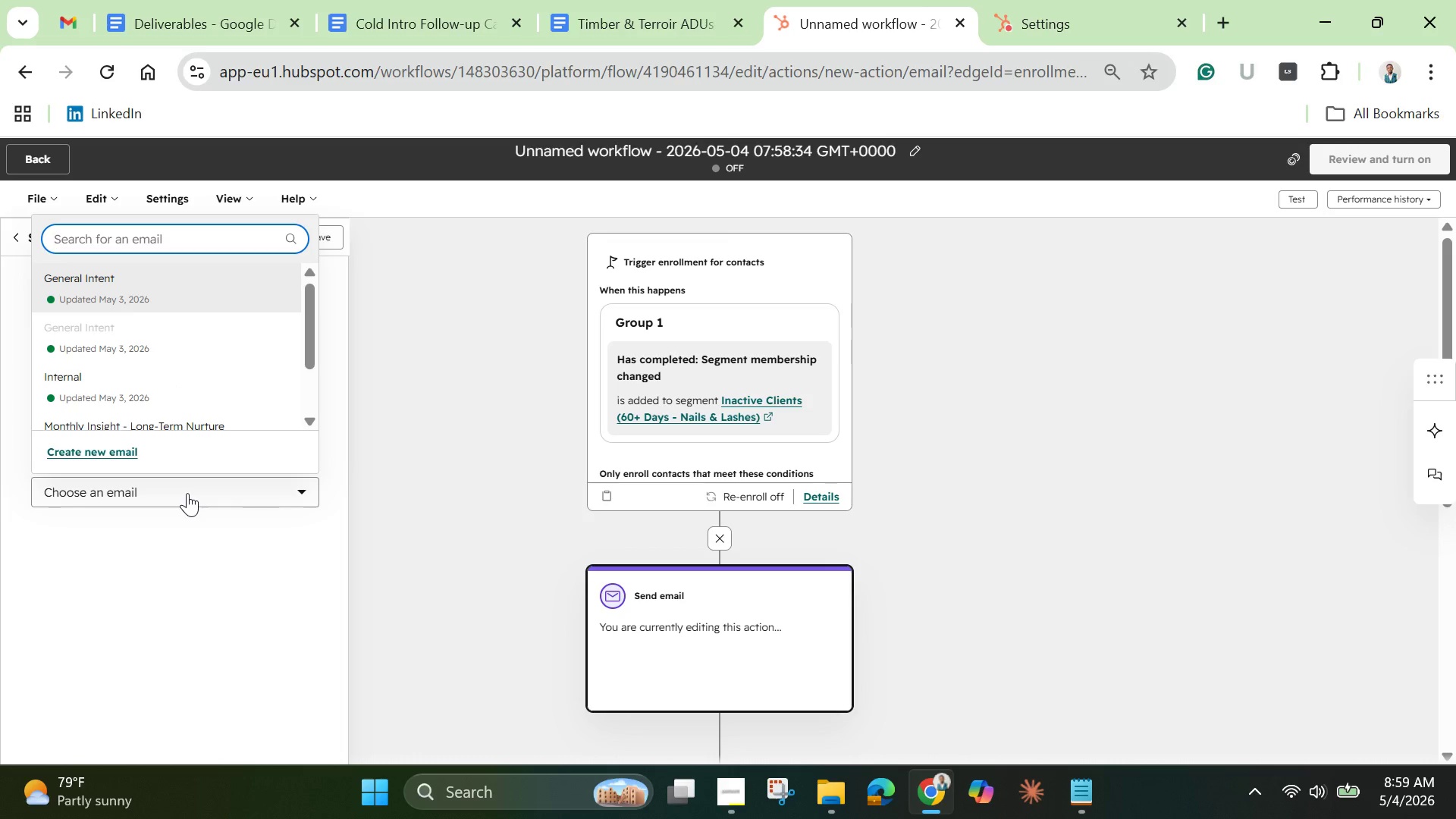 
type(email 1)
 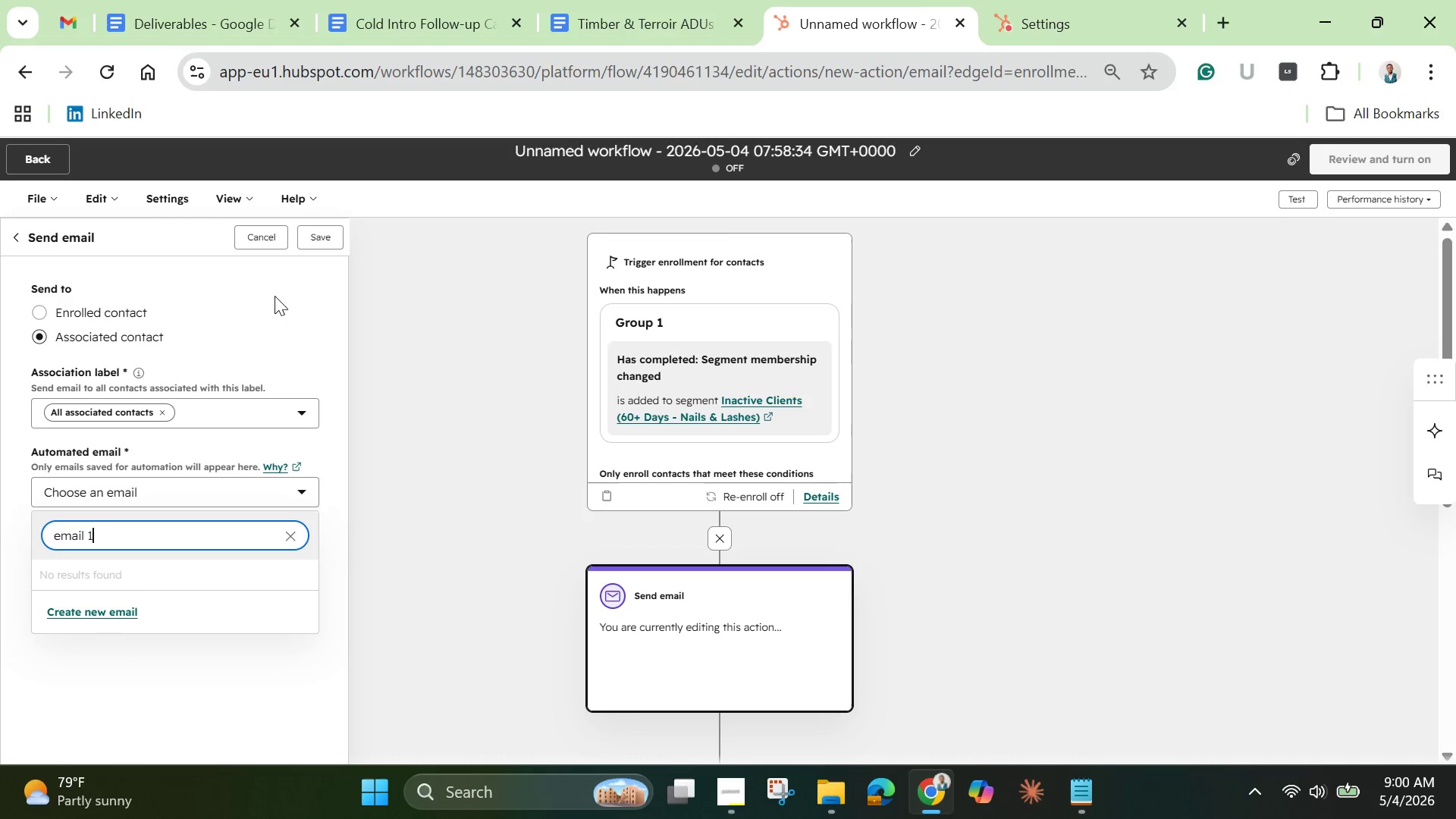 
wait(6.98)
 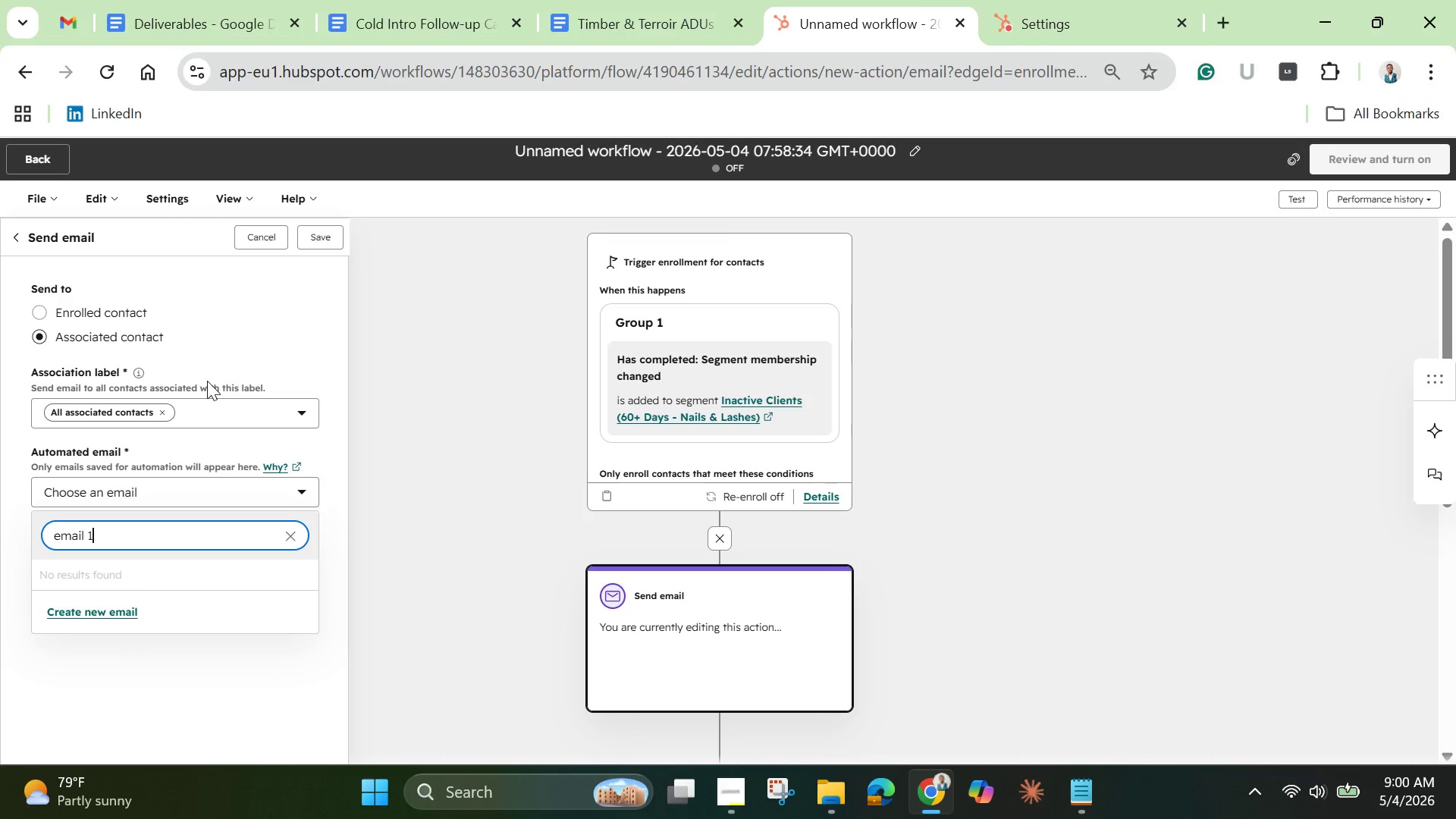 
left_click([299, 535])
 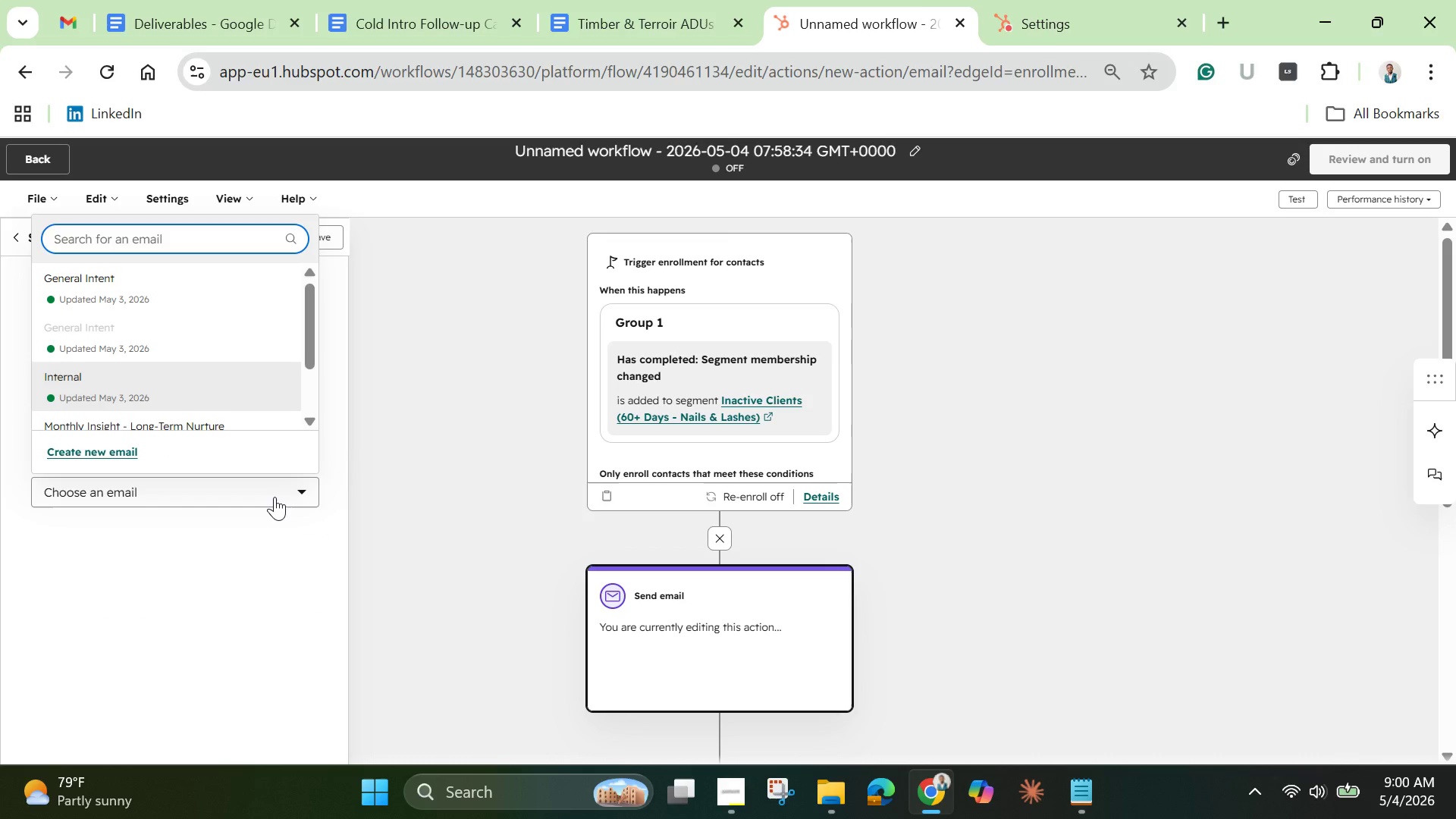 
left_click([275, 497])
 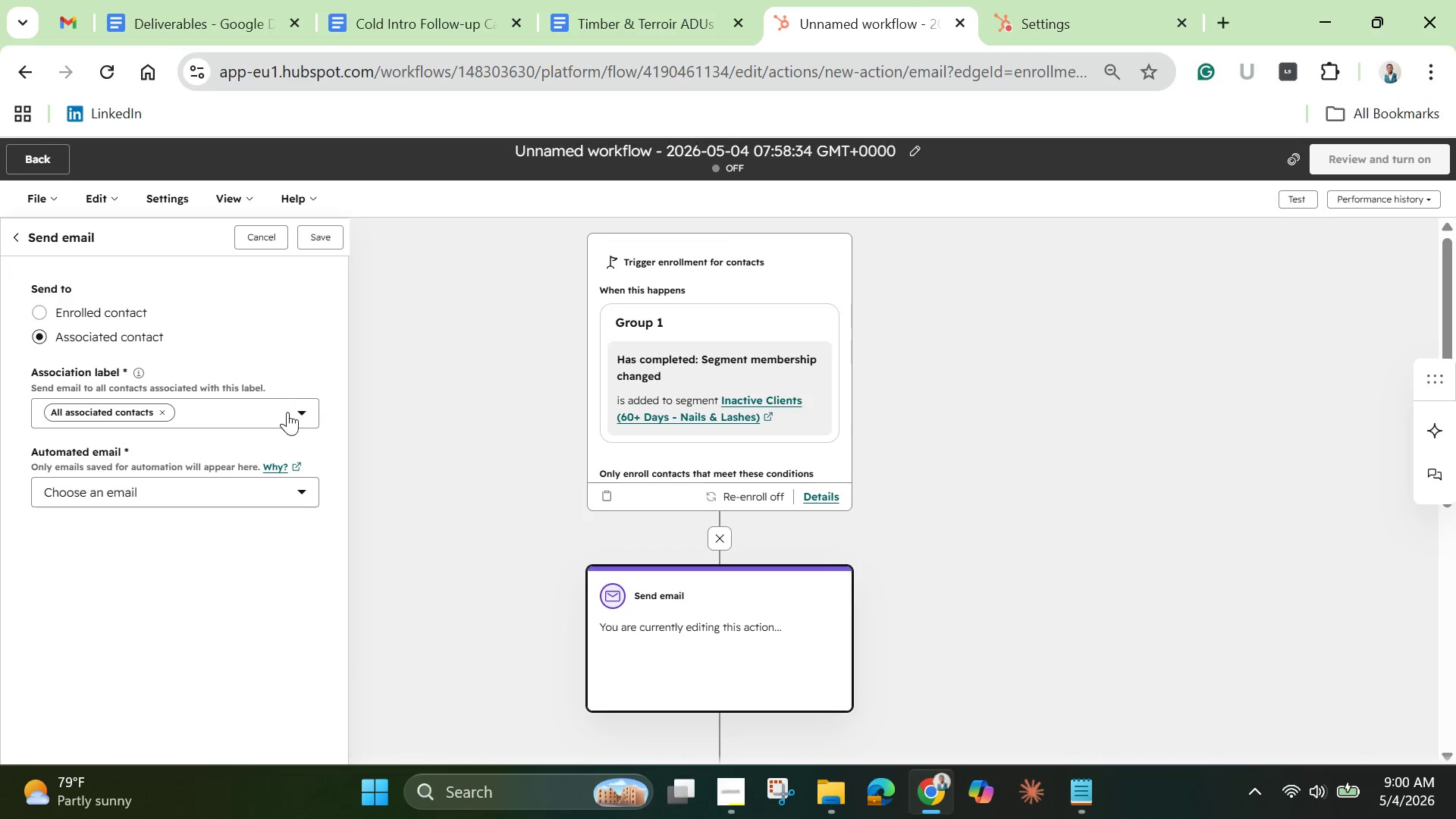 
left_click([287, 412])
 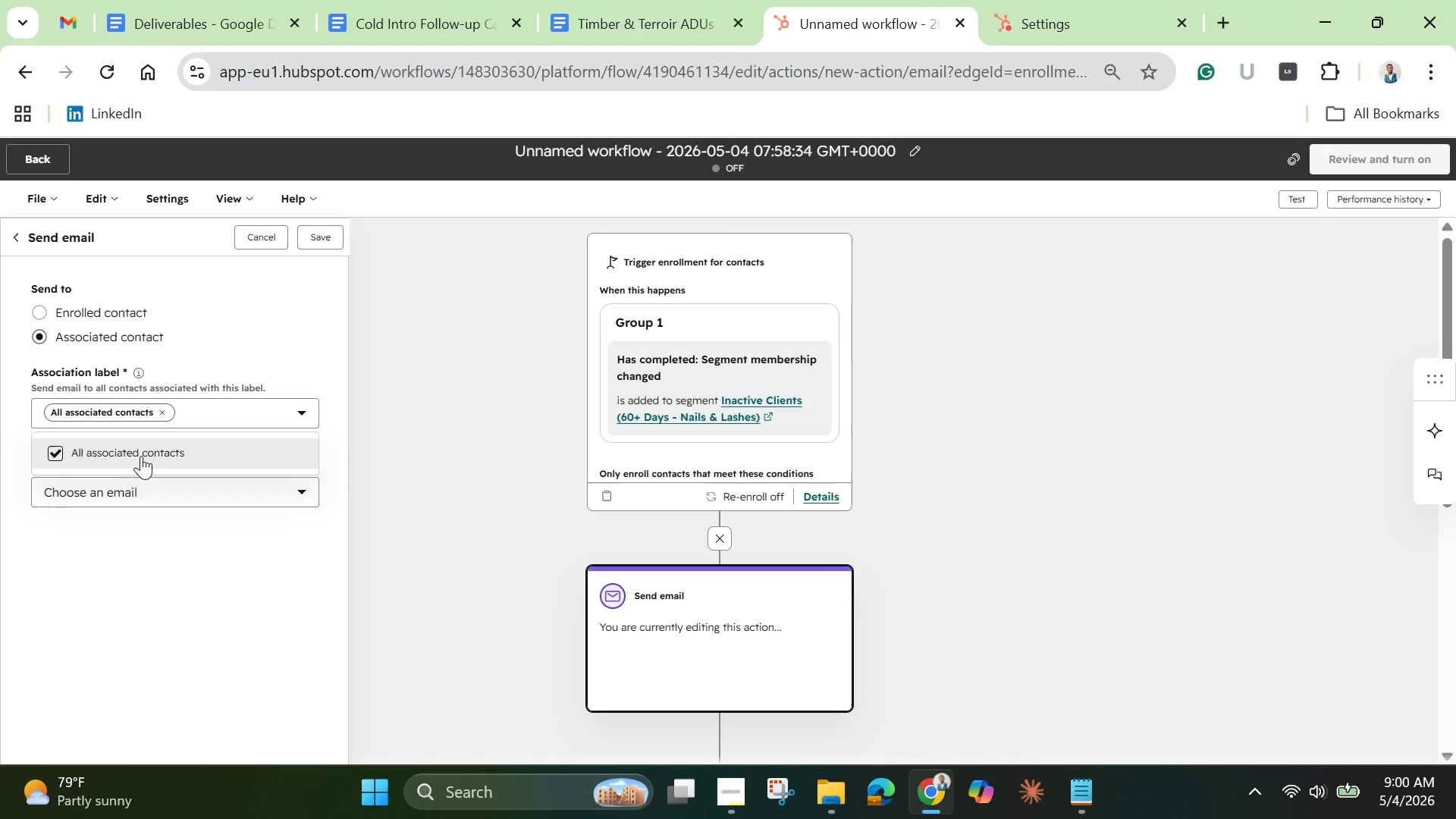 
left_click([133, 450])
 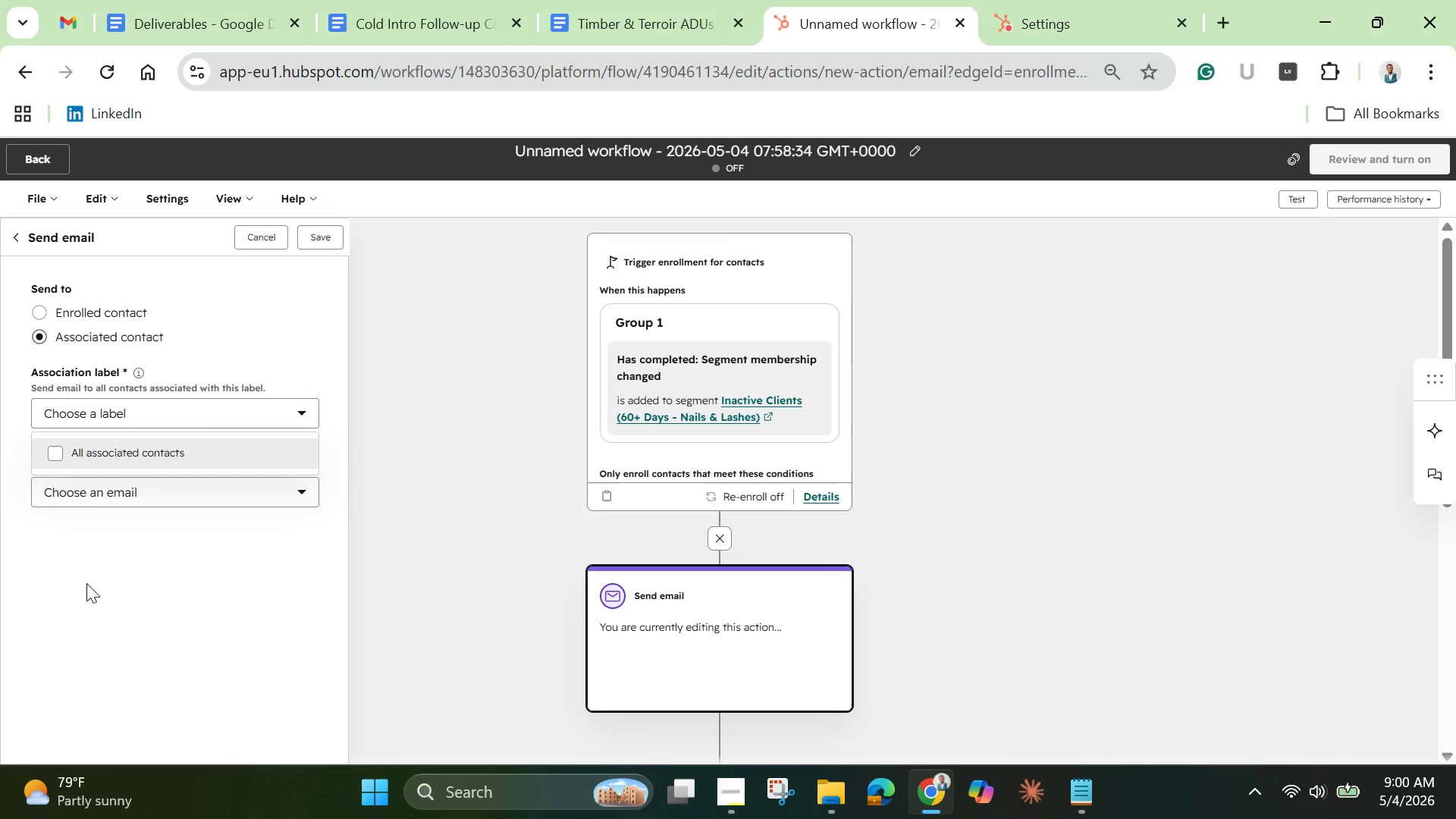 
left_click([86, 583])
 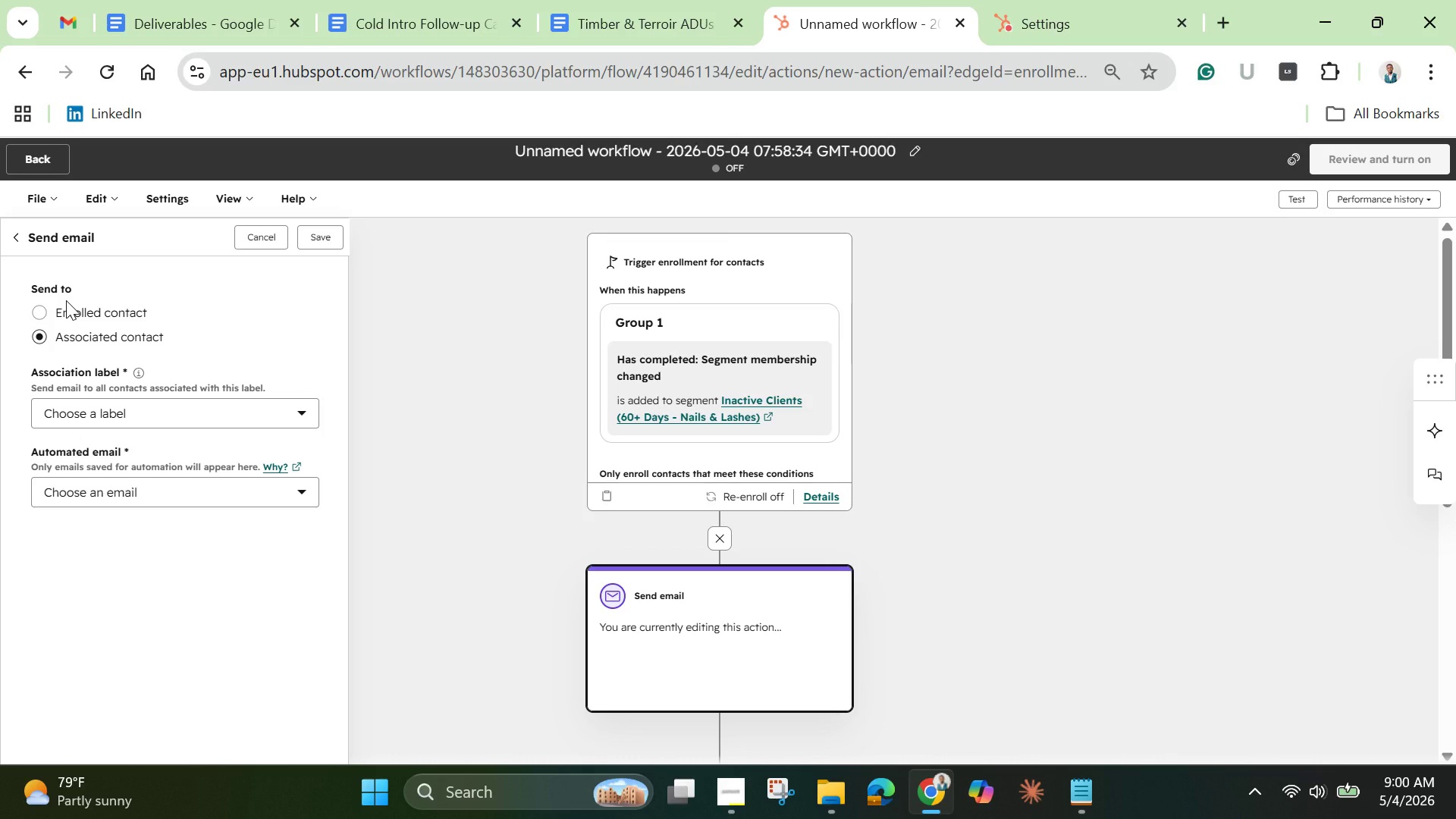 
left_click([62, 313])
 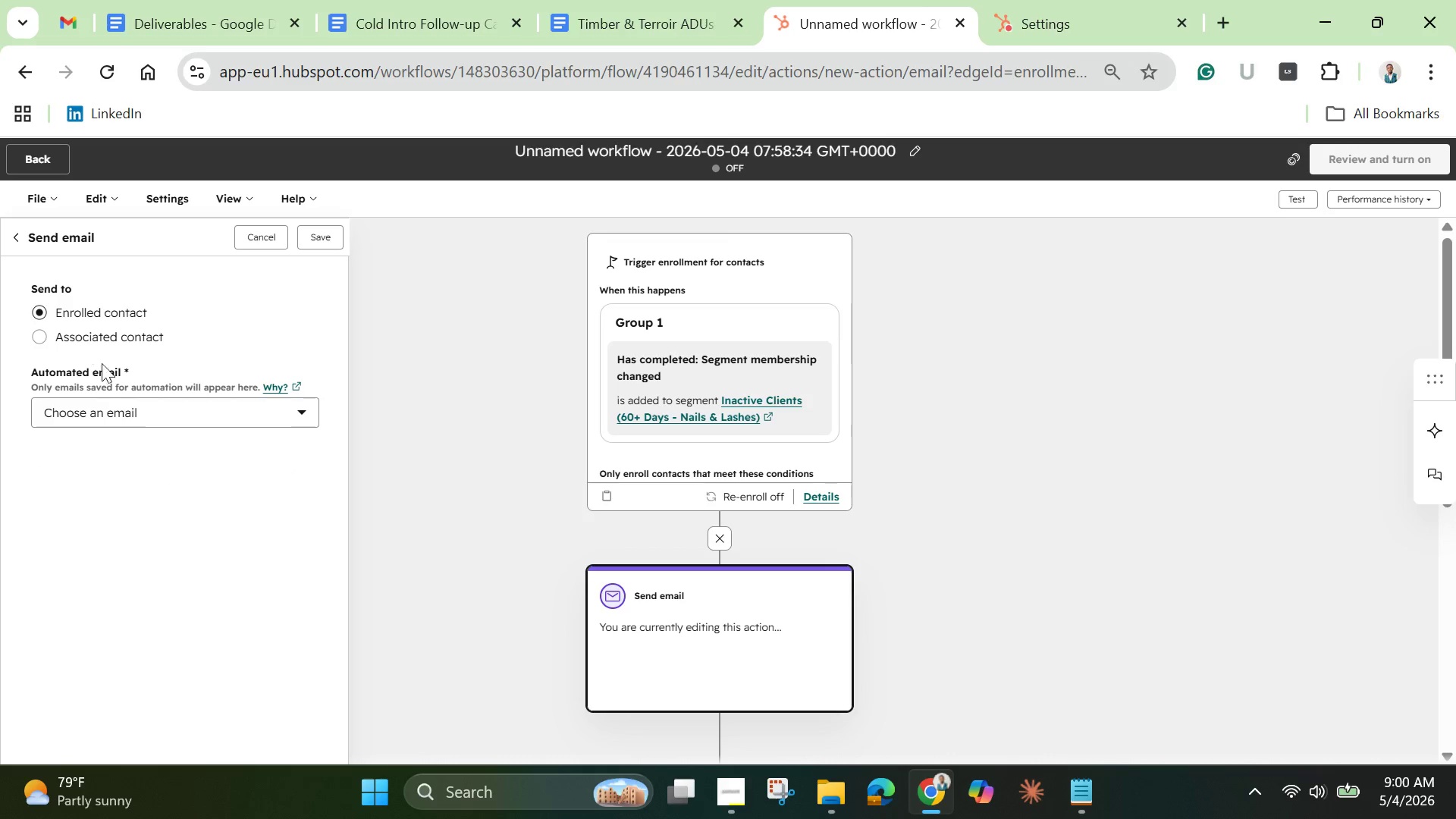 
left_click([129, 408])
 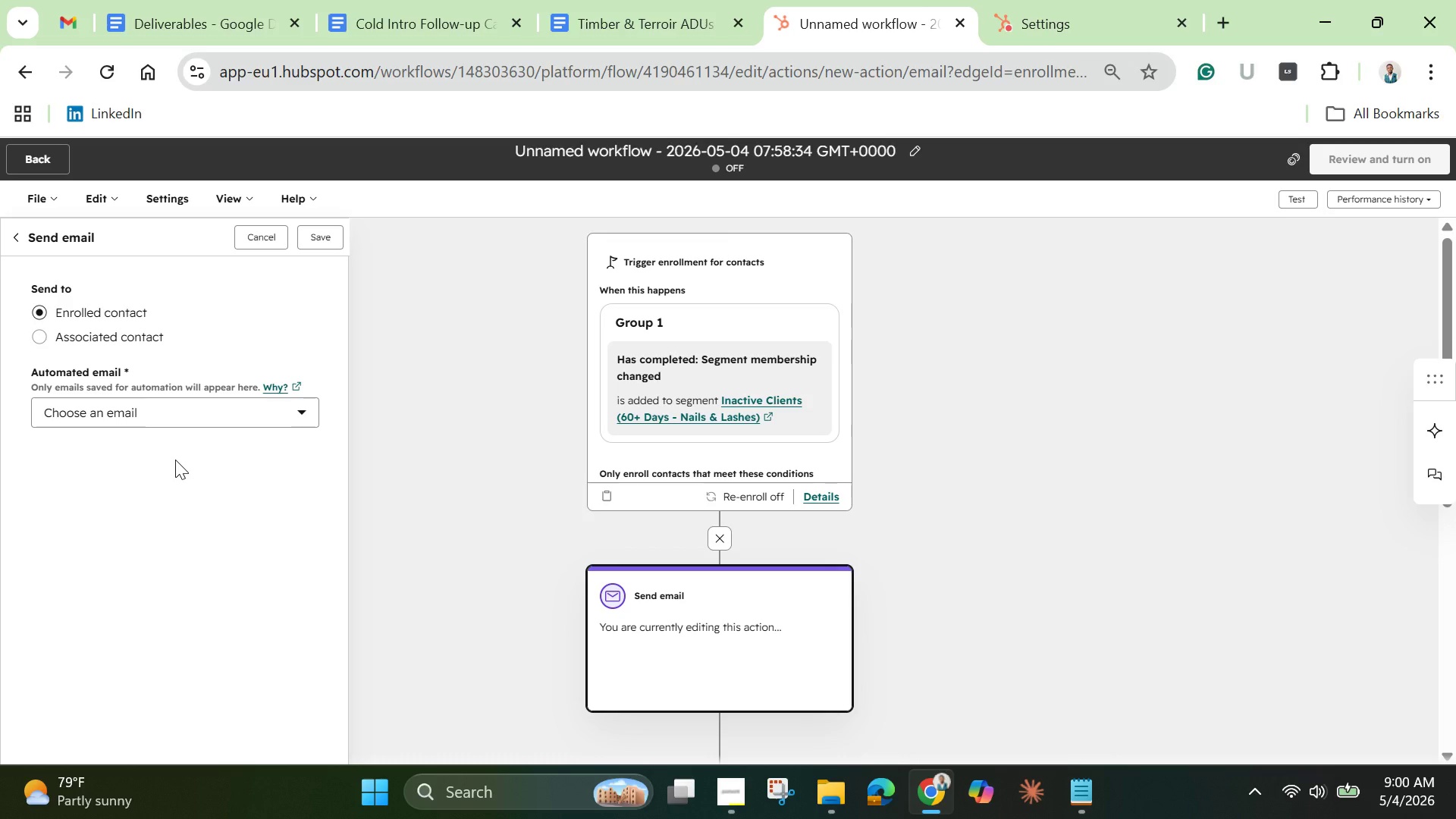 
wait(8.8)
 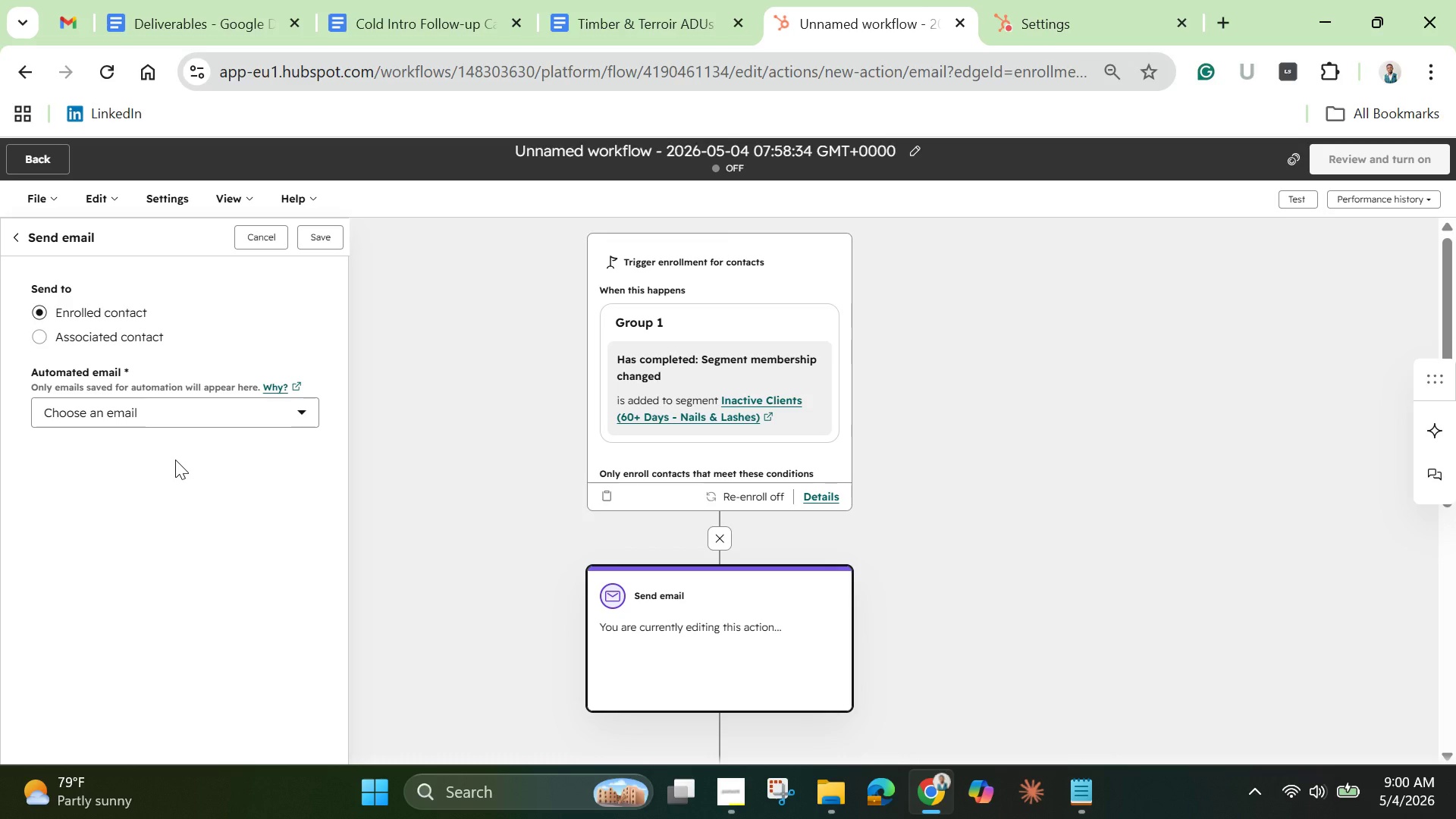 
left_click([185, 414])
 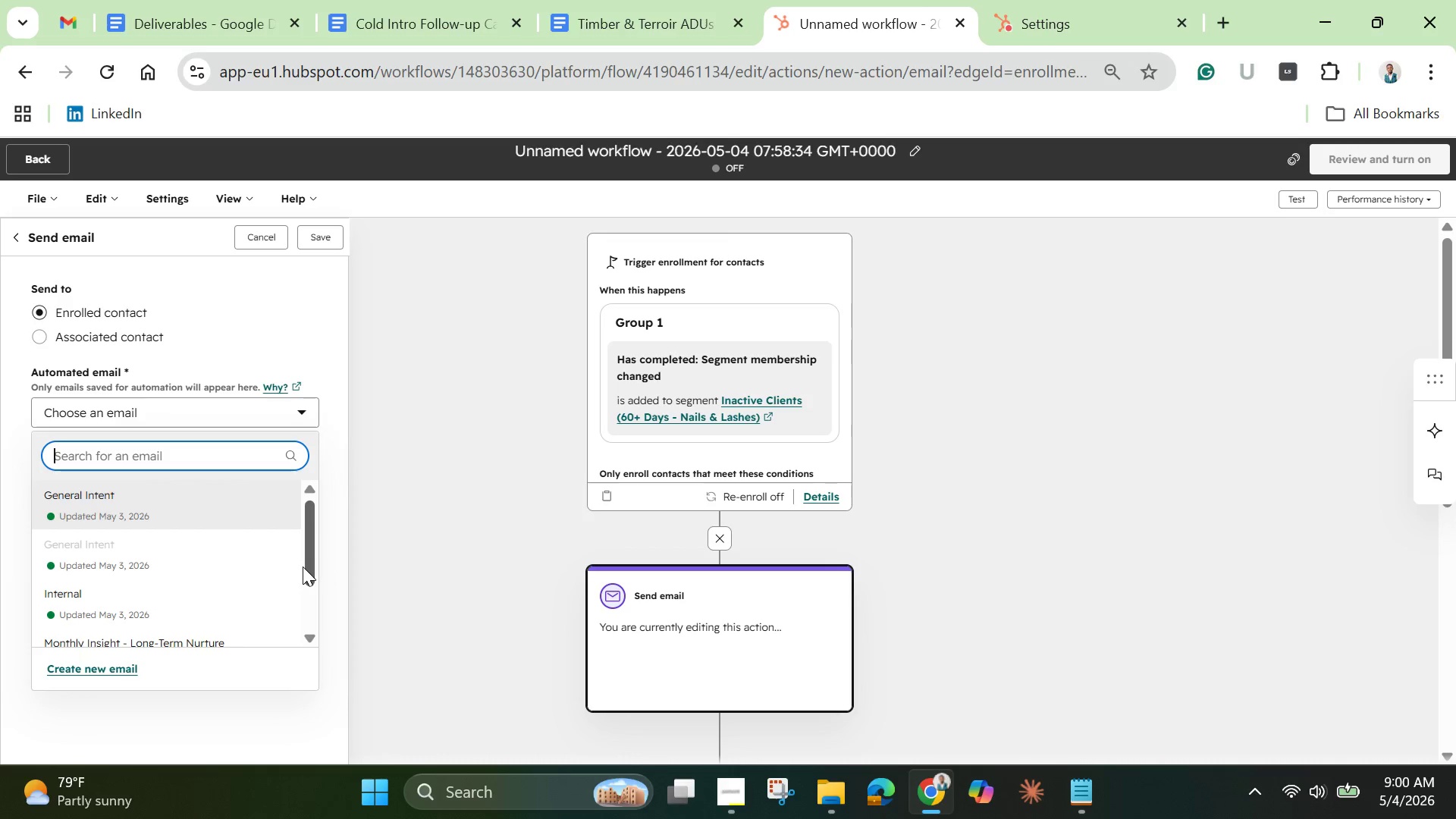 
left_click_drag(start_coordinate=[303, 566], to_coordinate=[314, 557])
 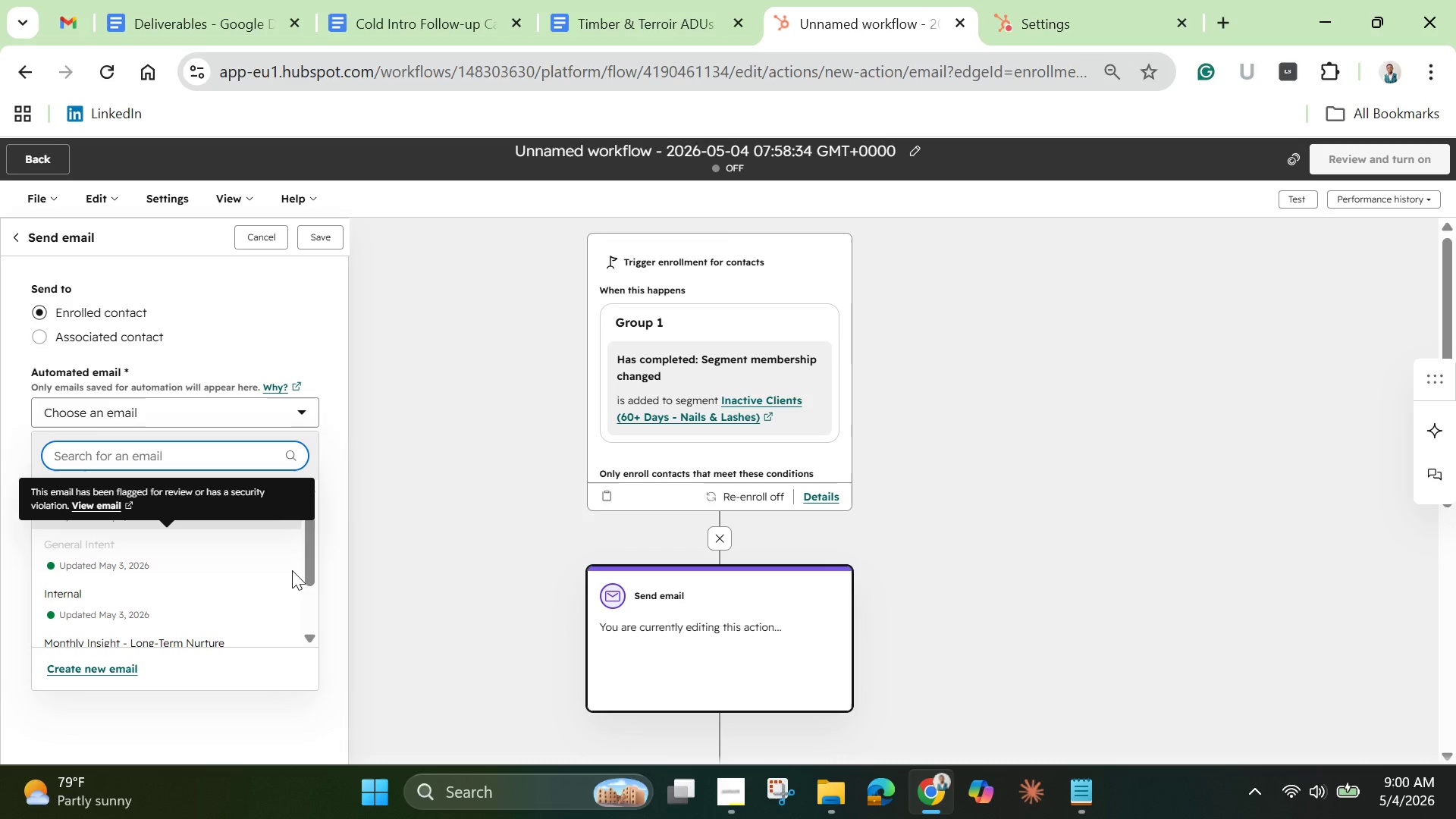 
wait(25.46)
 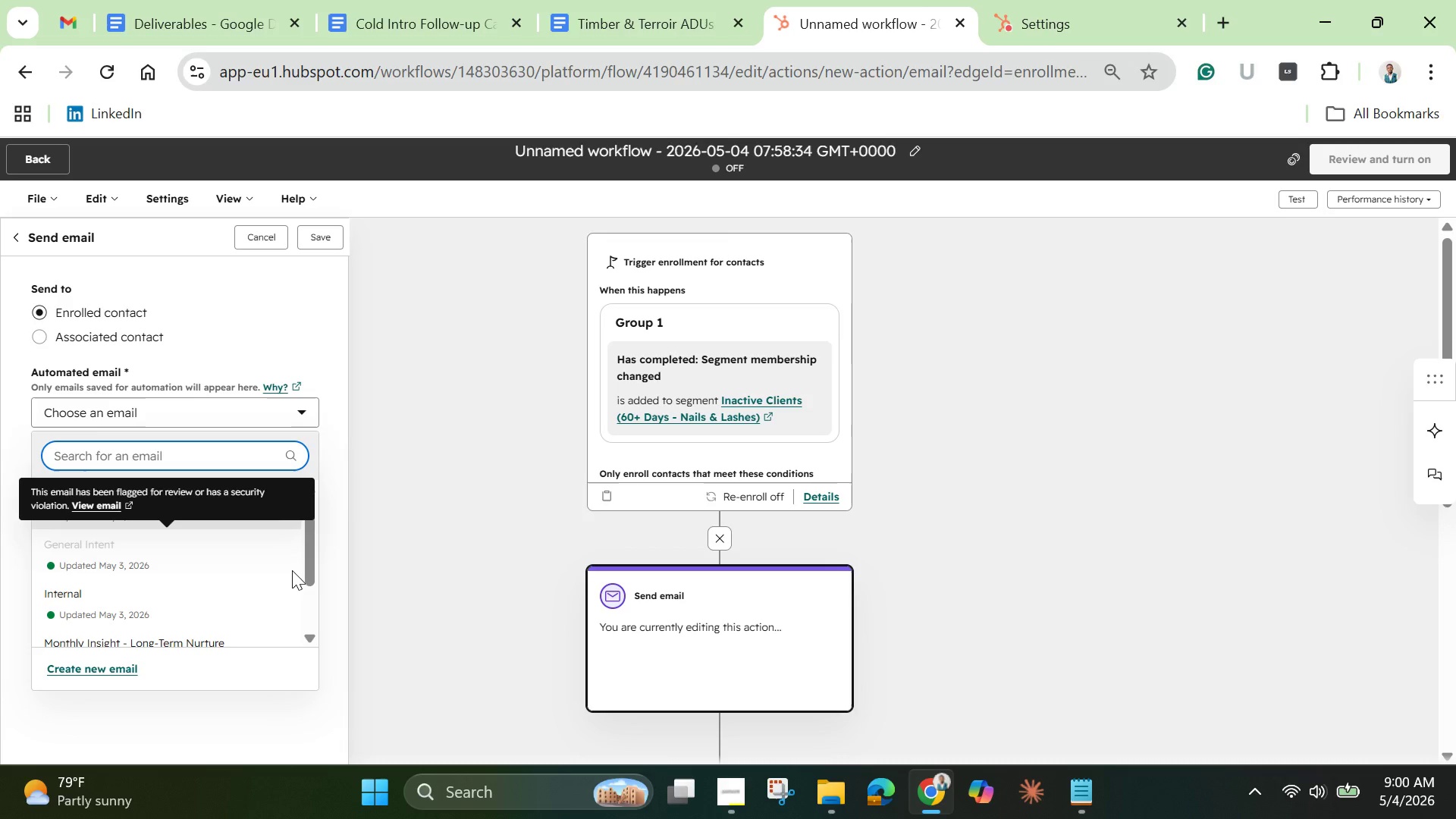 
mouse_move([291, 574])
 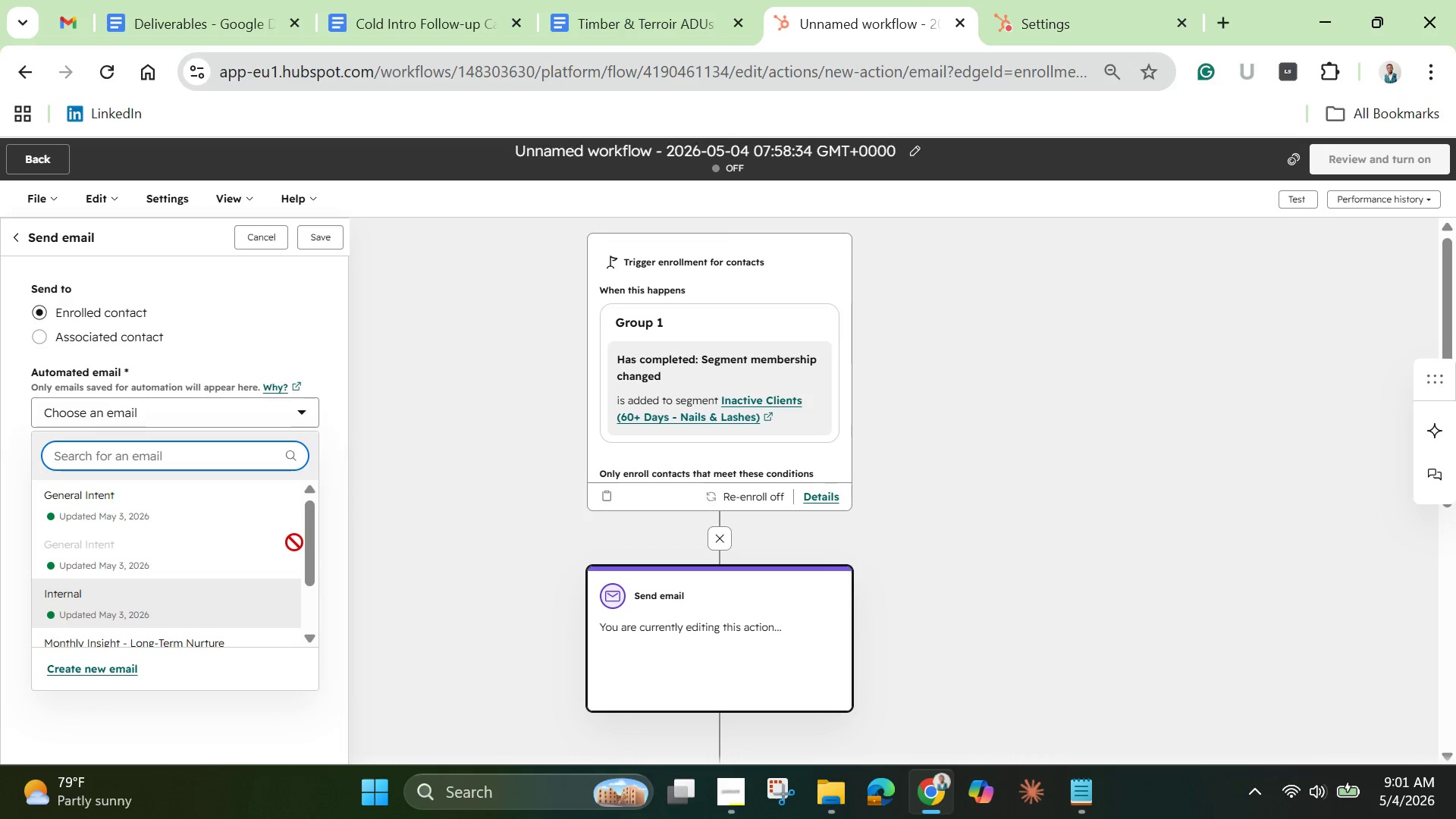 
left_click_drag(start_coordinate=[306, 547], to_coordinate=[316, 610])
 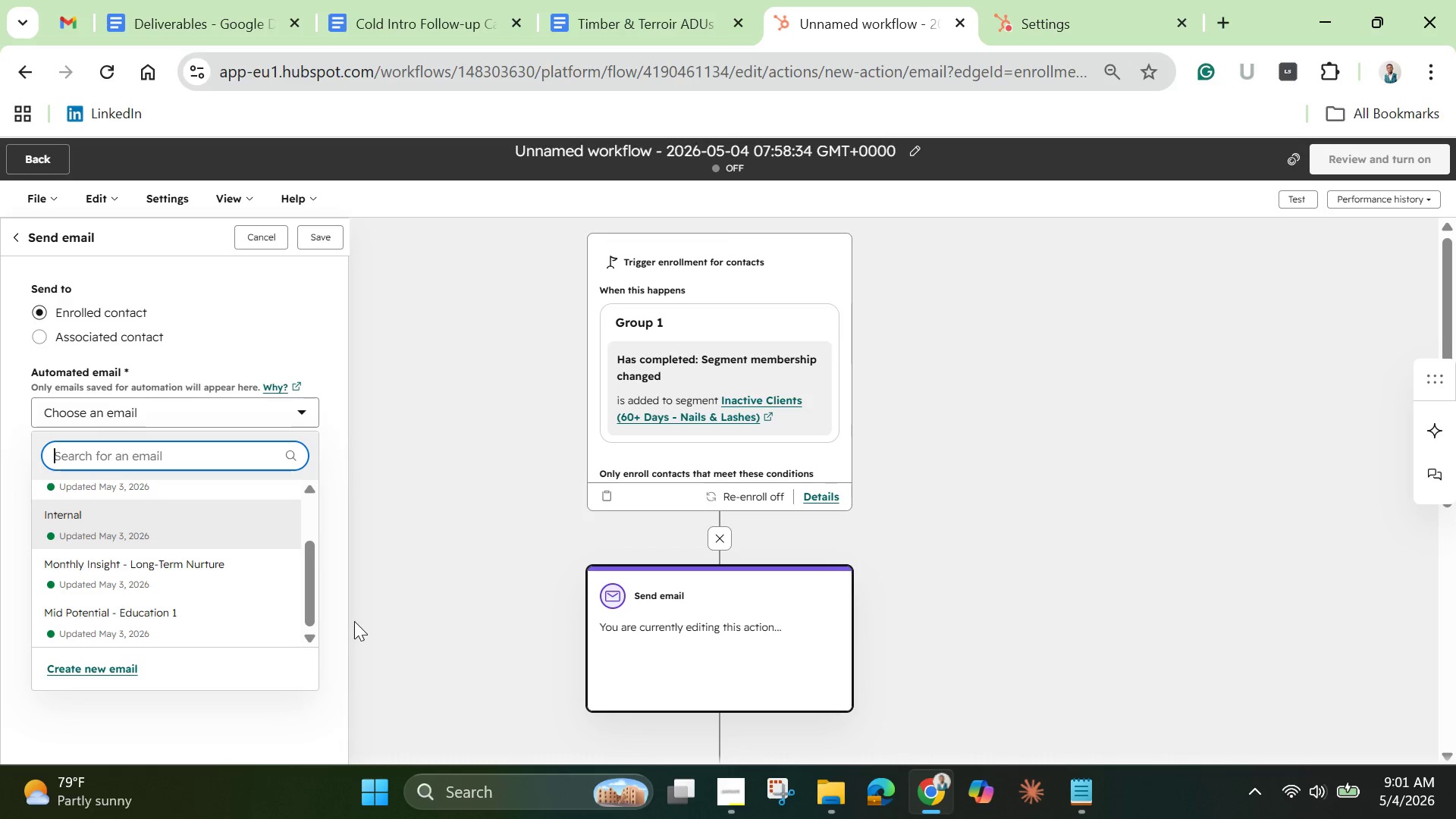 